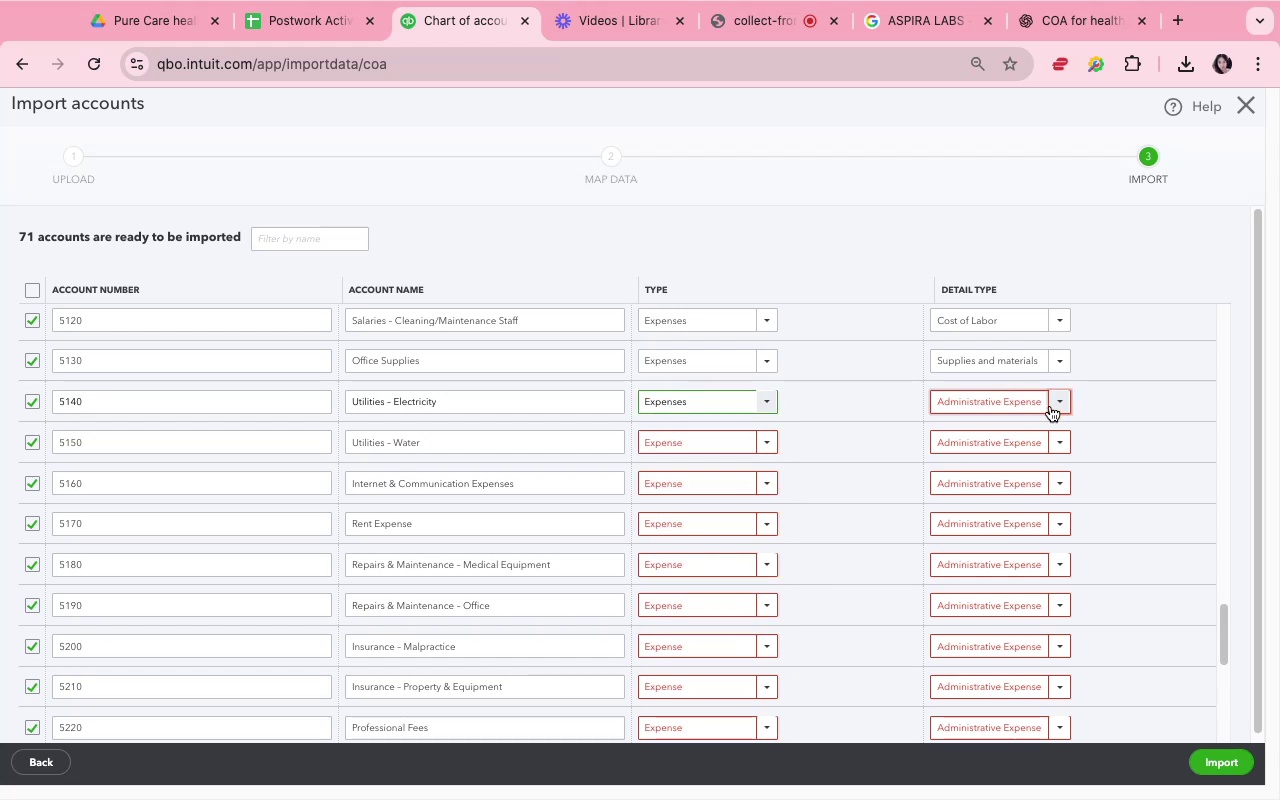 
left_click([1064, 400])
 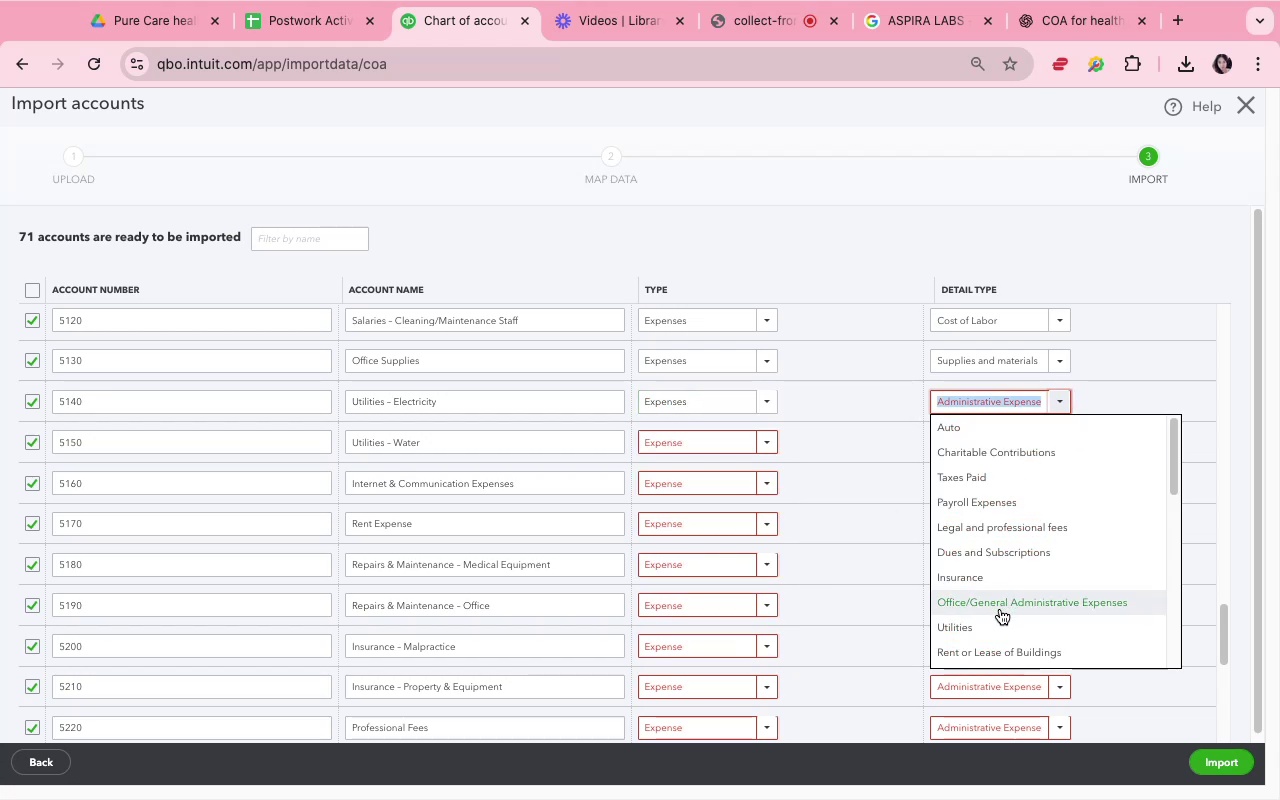 
left_click([995, 621])
 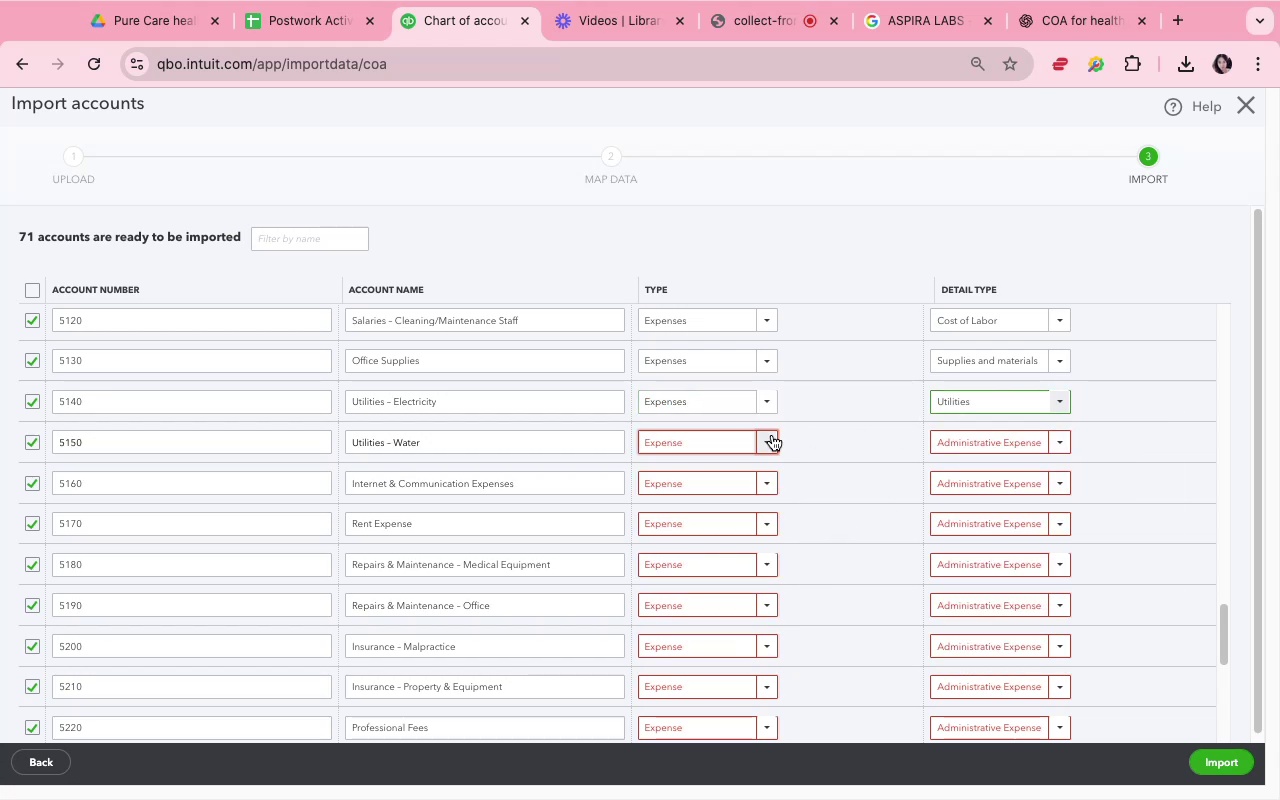 
left_click([768, 442])
 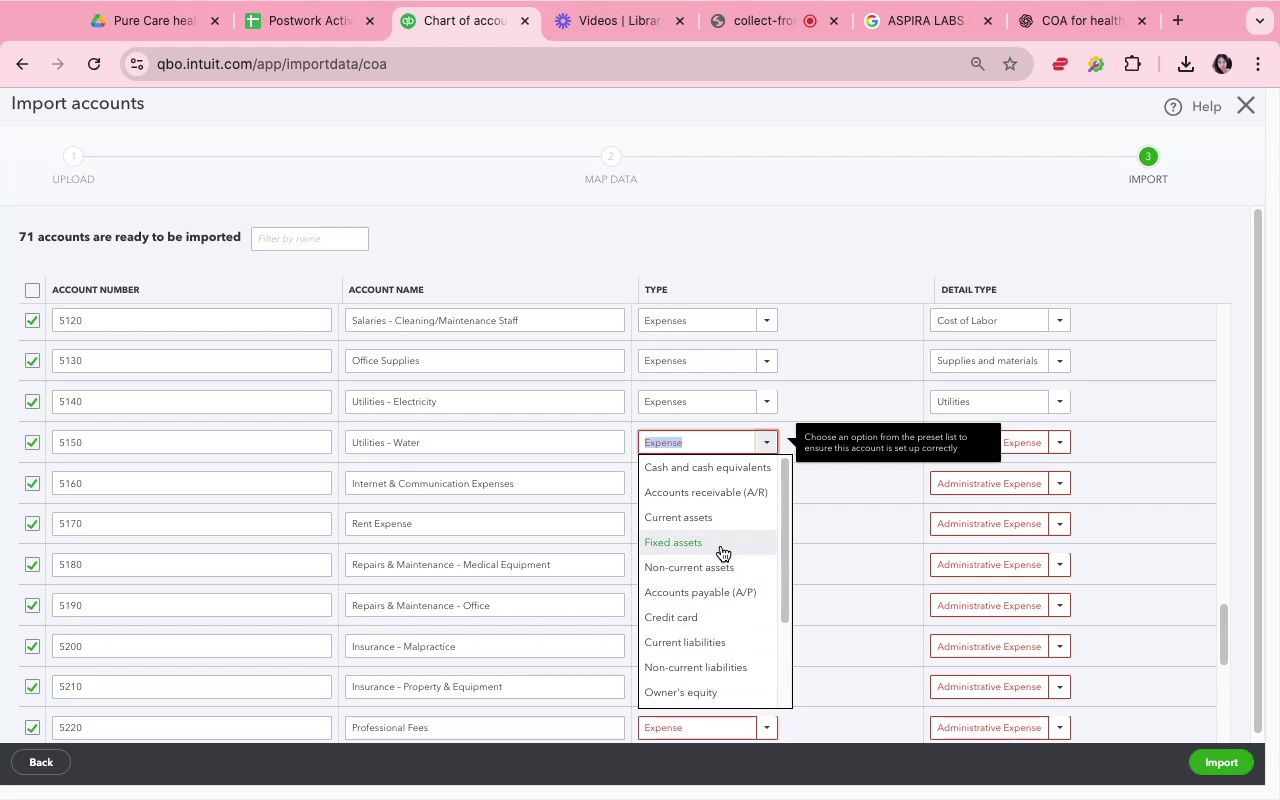 
wait(8.75)
 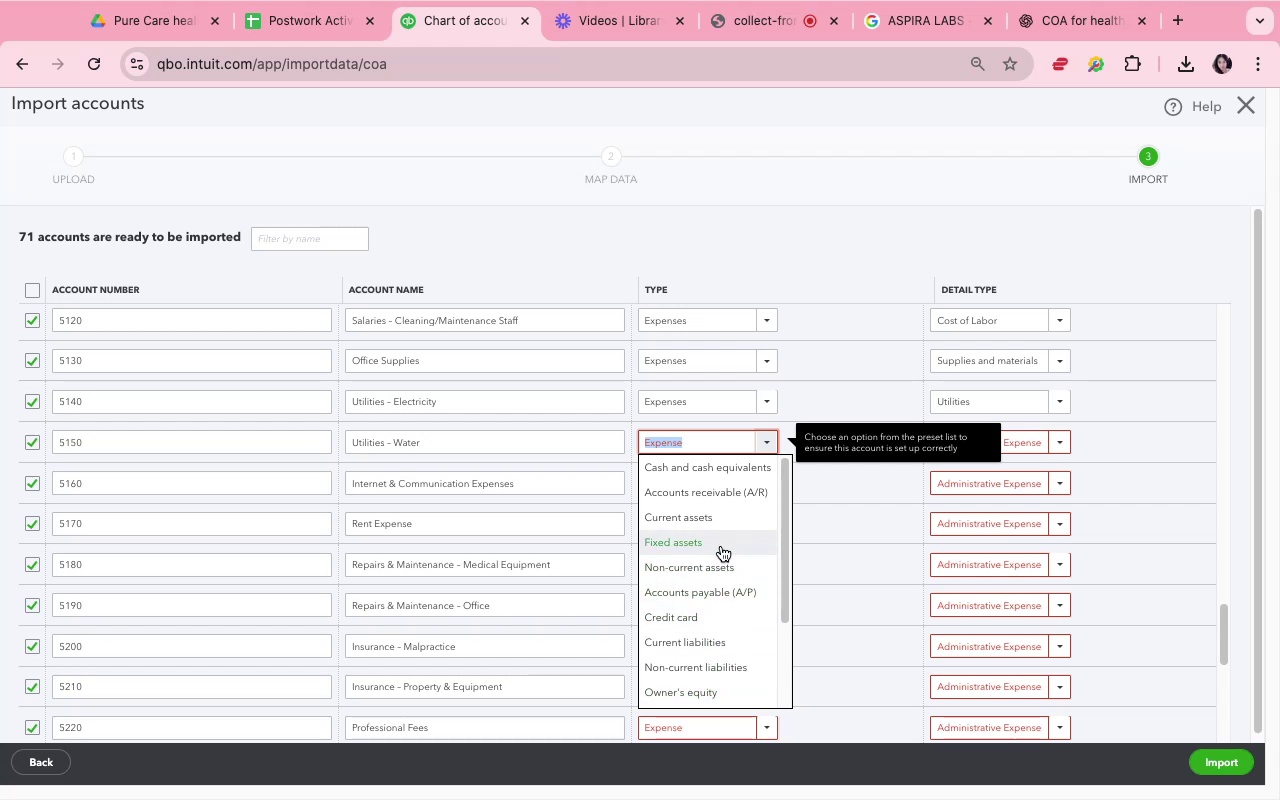 
left_click([763, 482])
 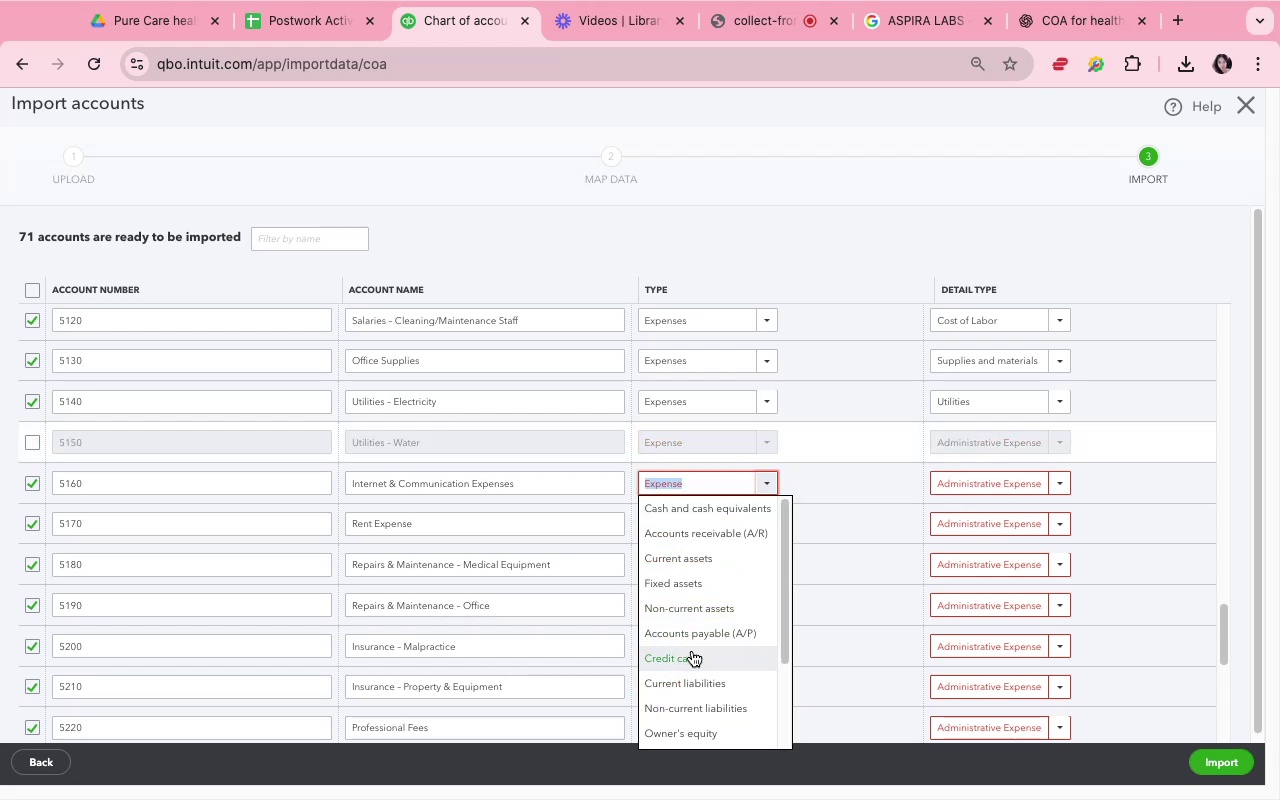 
scroll: coordinate [698, 691], scroll_direction: down, amount: 10.0
 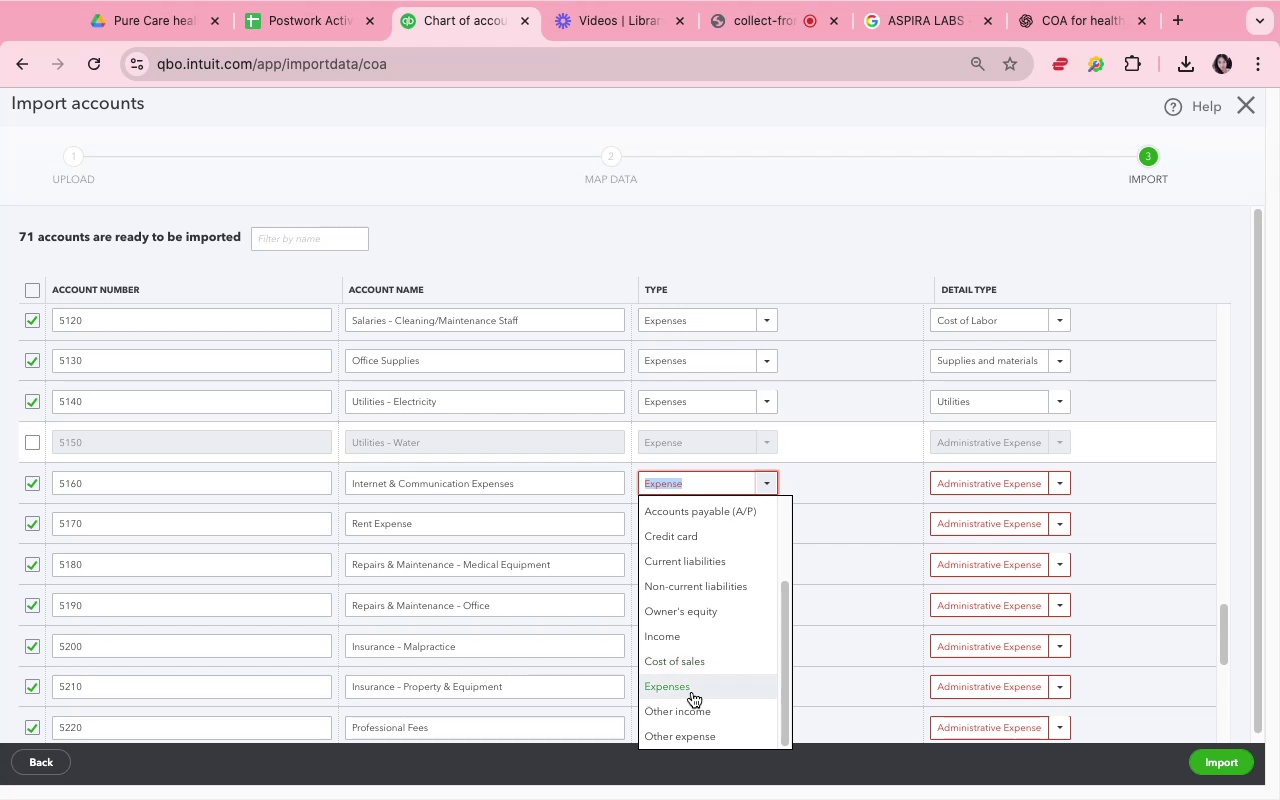 
left_click([692, 693])
 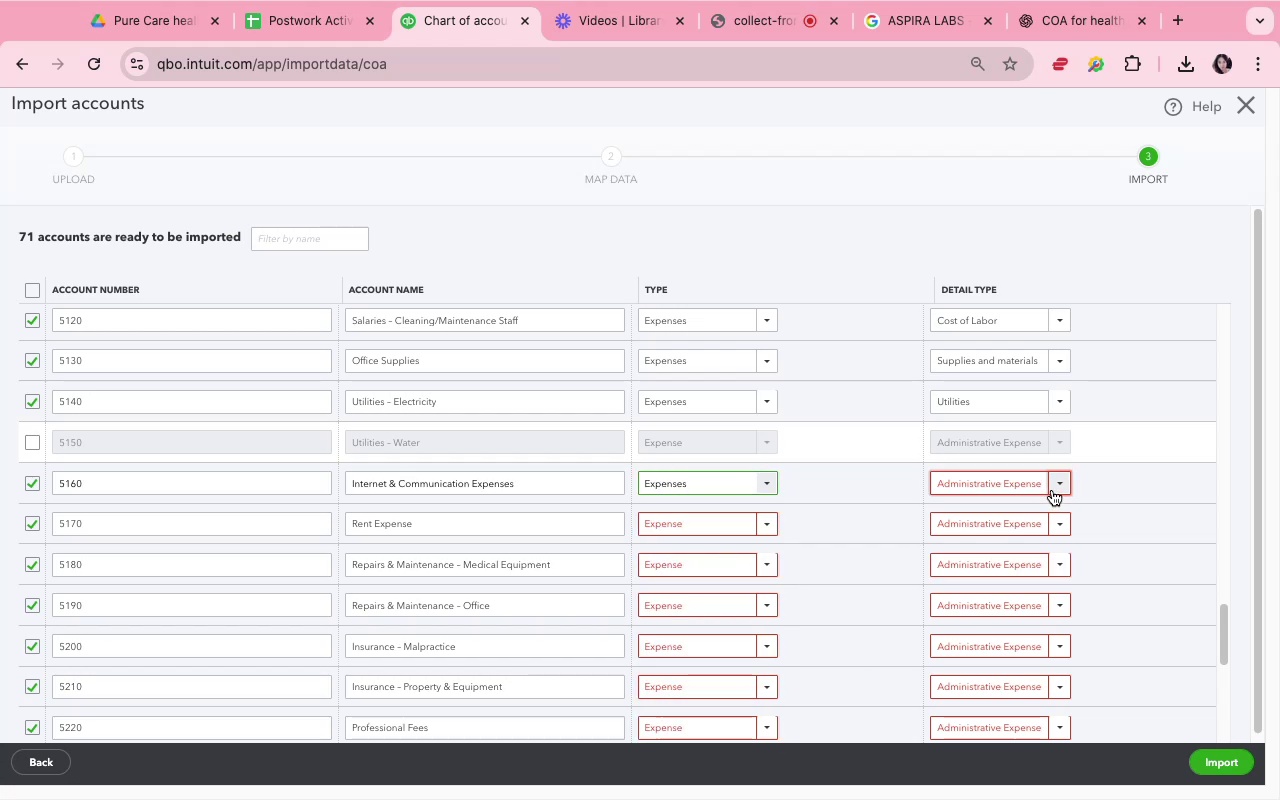 
left_click([1057, 489])
 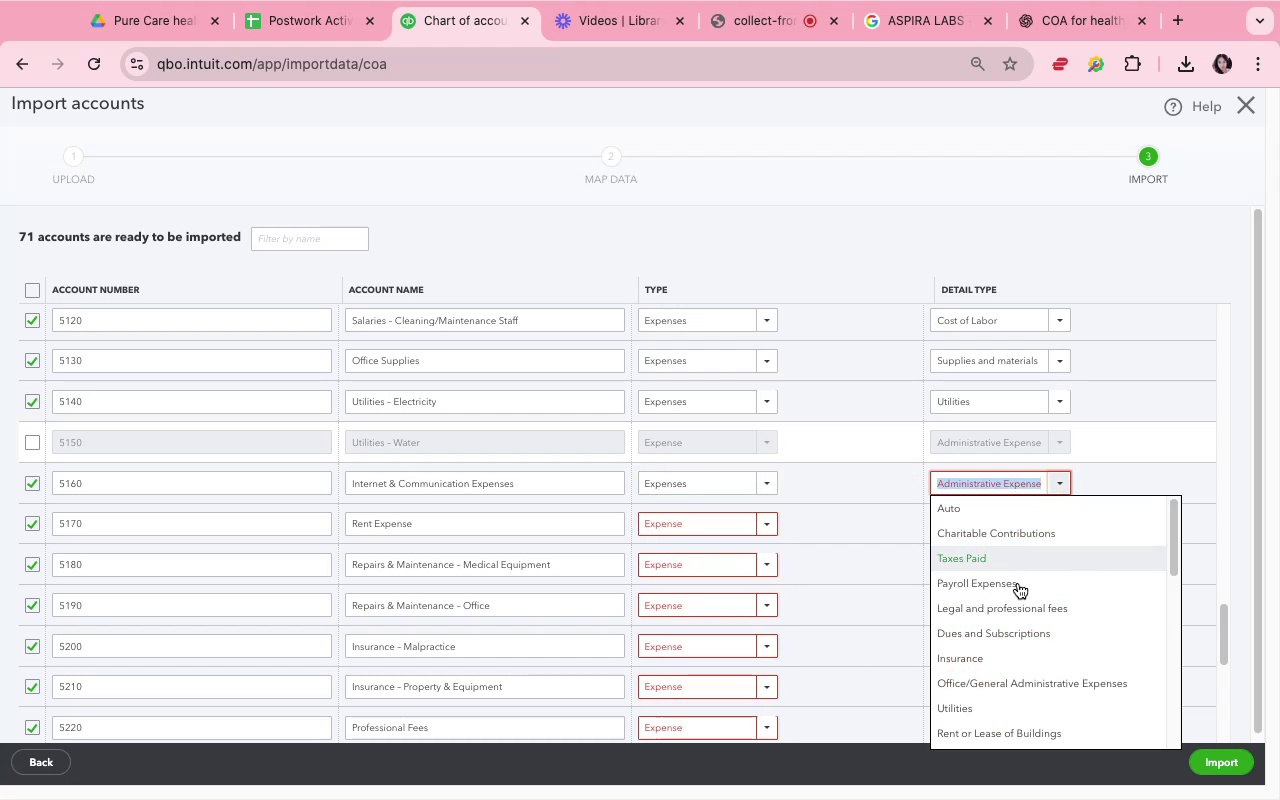 
scroll: coordinate [997, 598], scroll_direction: down, amount: 10.0
 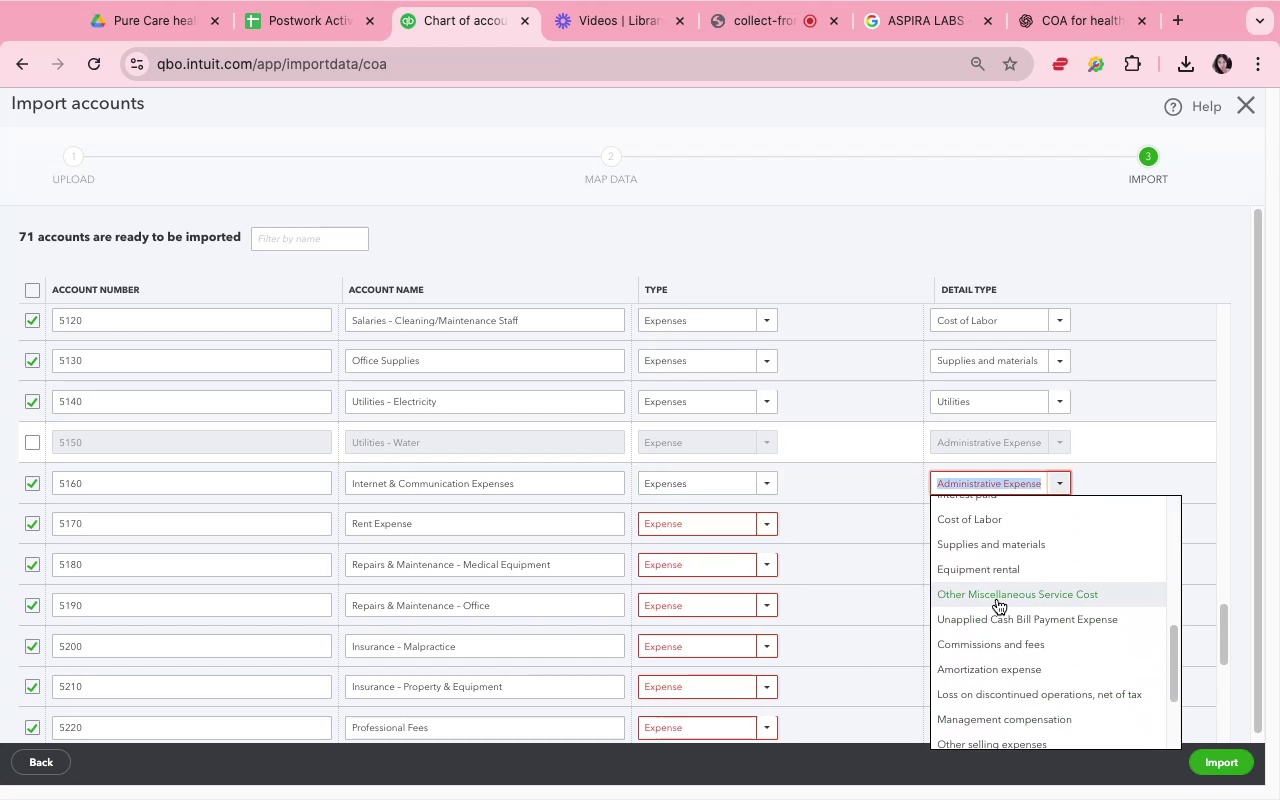 
scroll: coordinate [997, 579], scroll_direction: up, amount: 4.0
 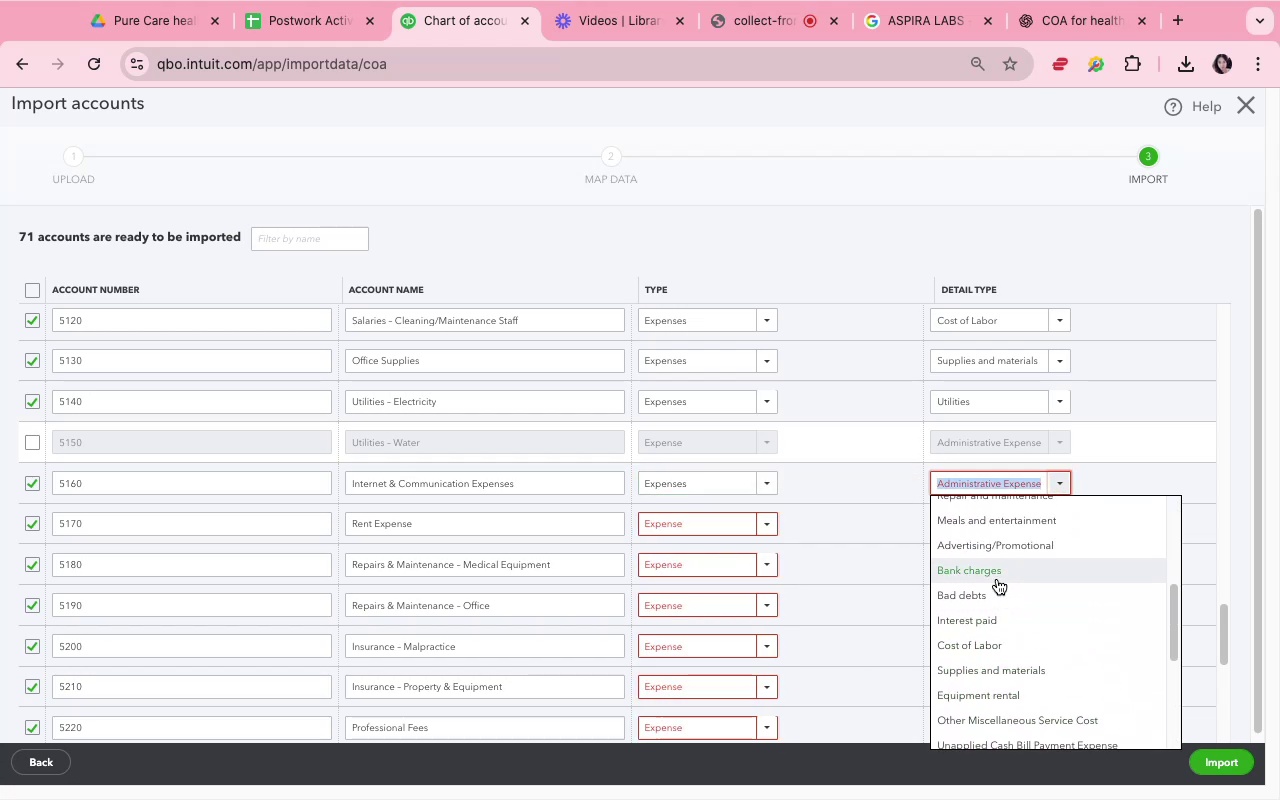 
scroll: coordinate [997, 579], scroll_direction: down, amount: 10.0
 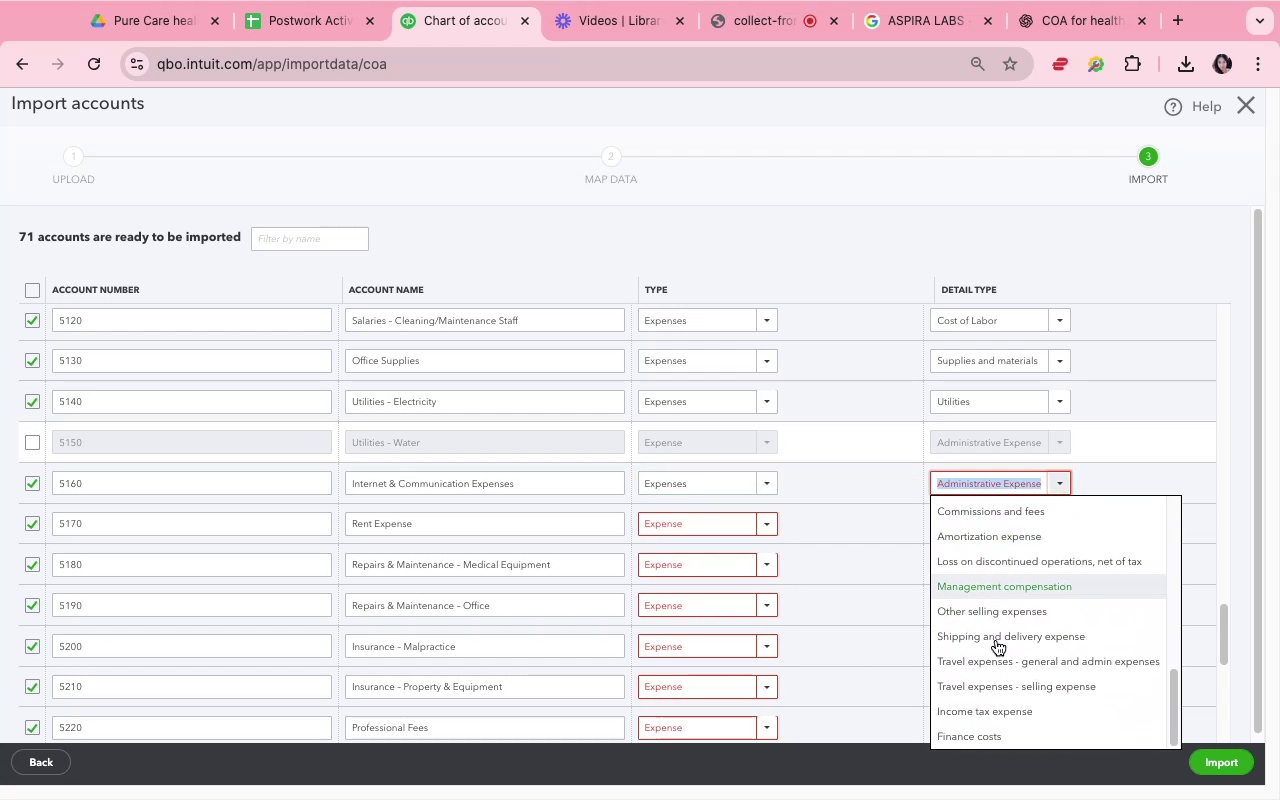 
scroll: coordinate [986, 587], scroll_direction: up, amount: 4.0
 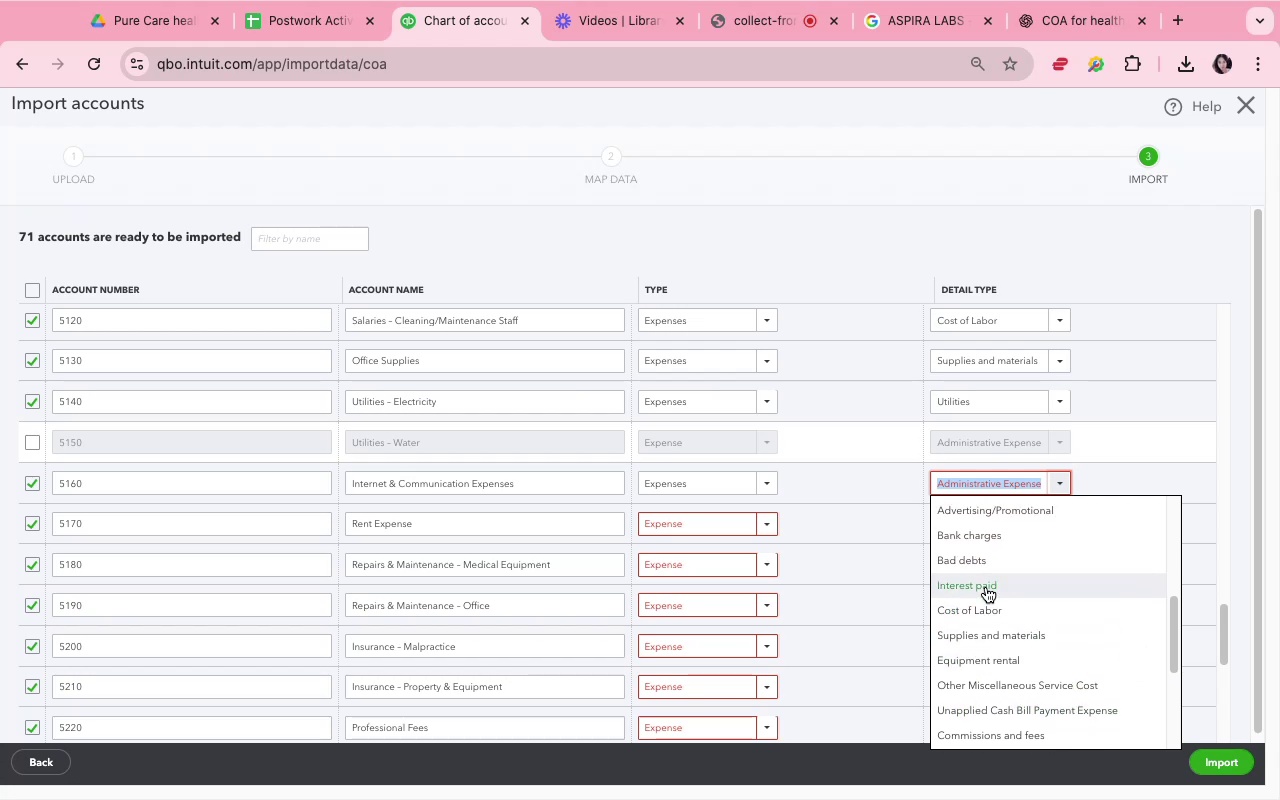 
scroll: coordinate [988, 587], scroll_direction: down, amount: 44.0
 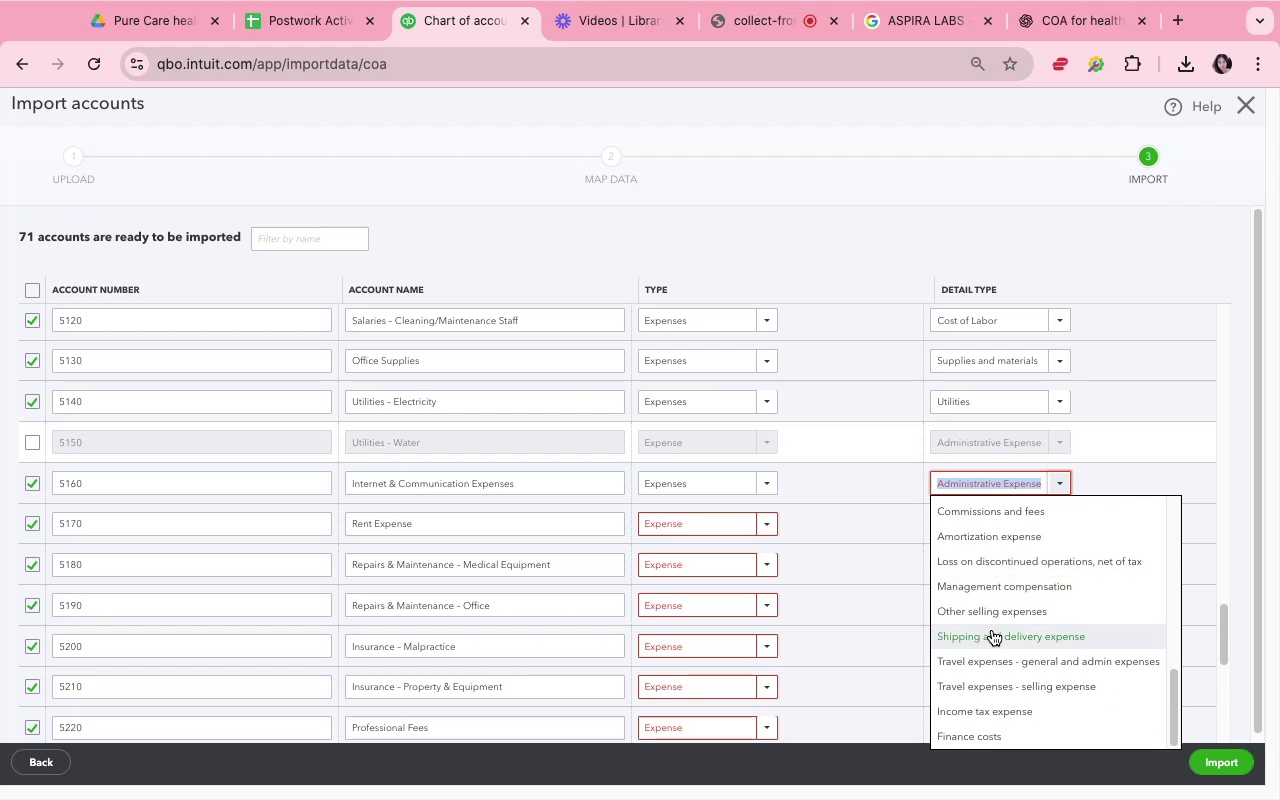 
scroll: coordinate [988, 617], scroll_direction: up, amount: 14.0
 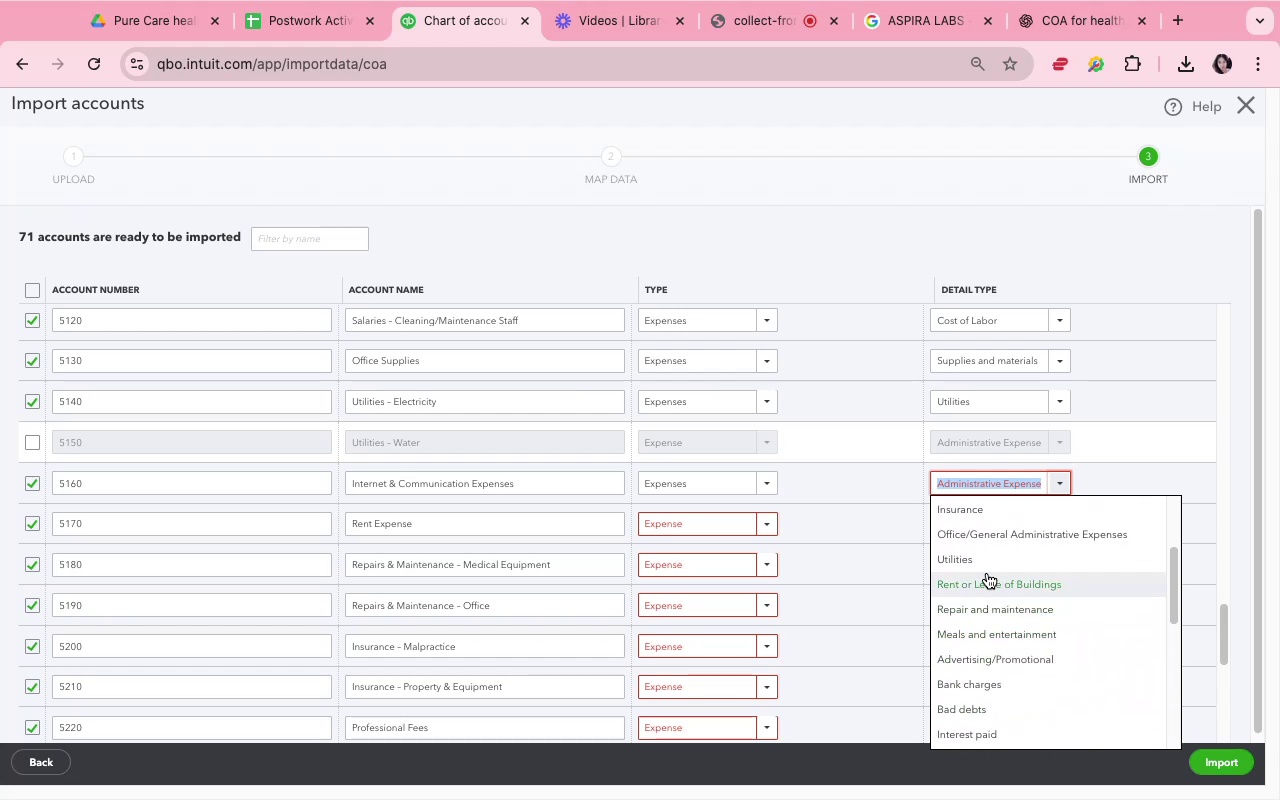 
left_click([990, 561])
 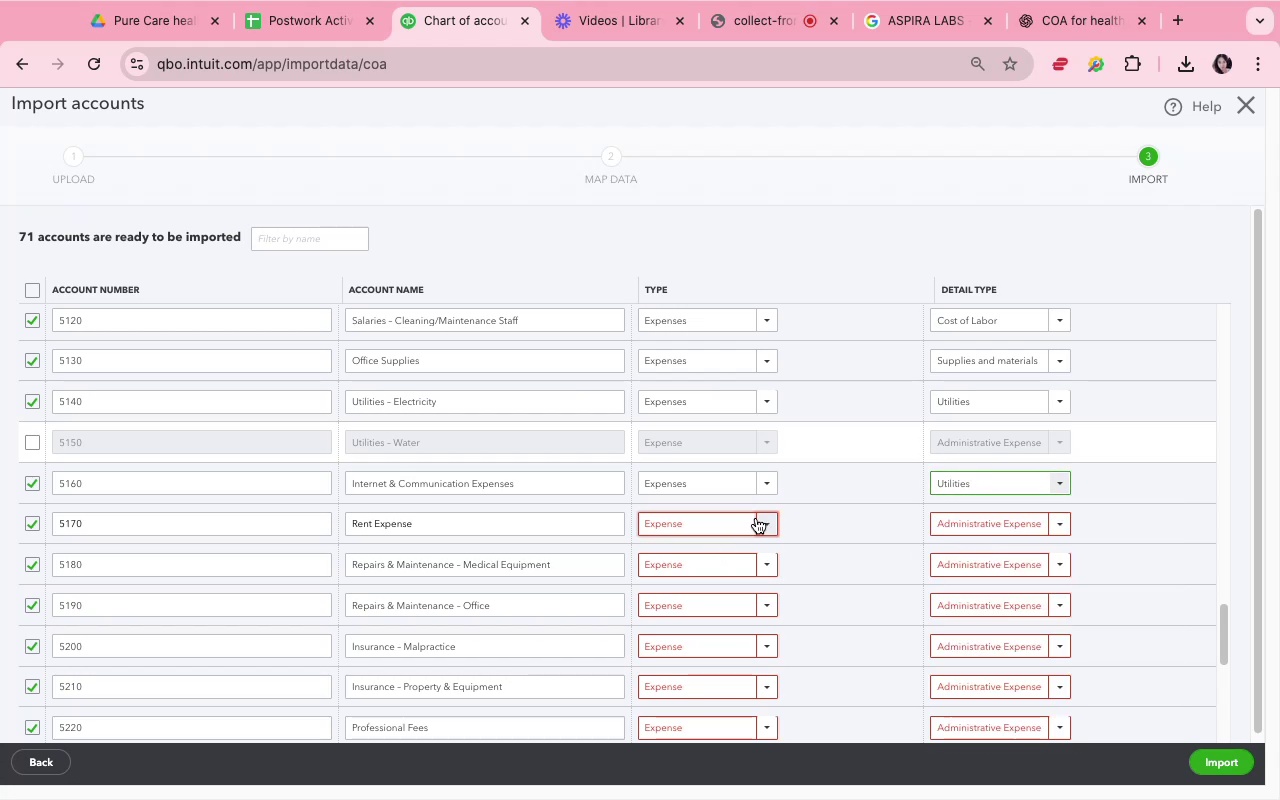 
left_click([759, 522])
 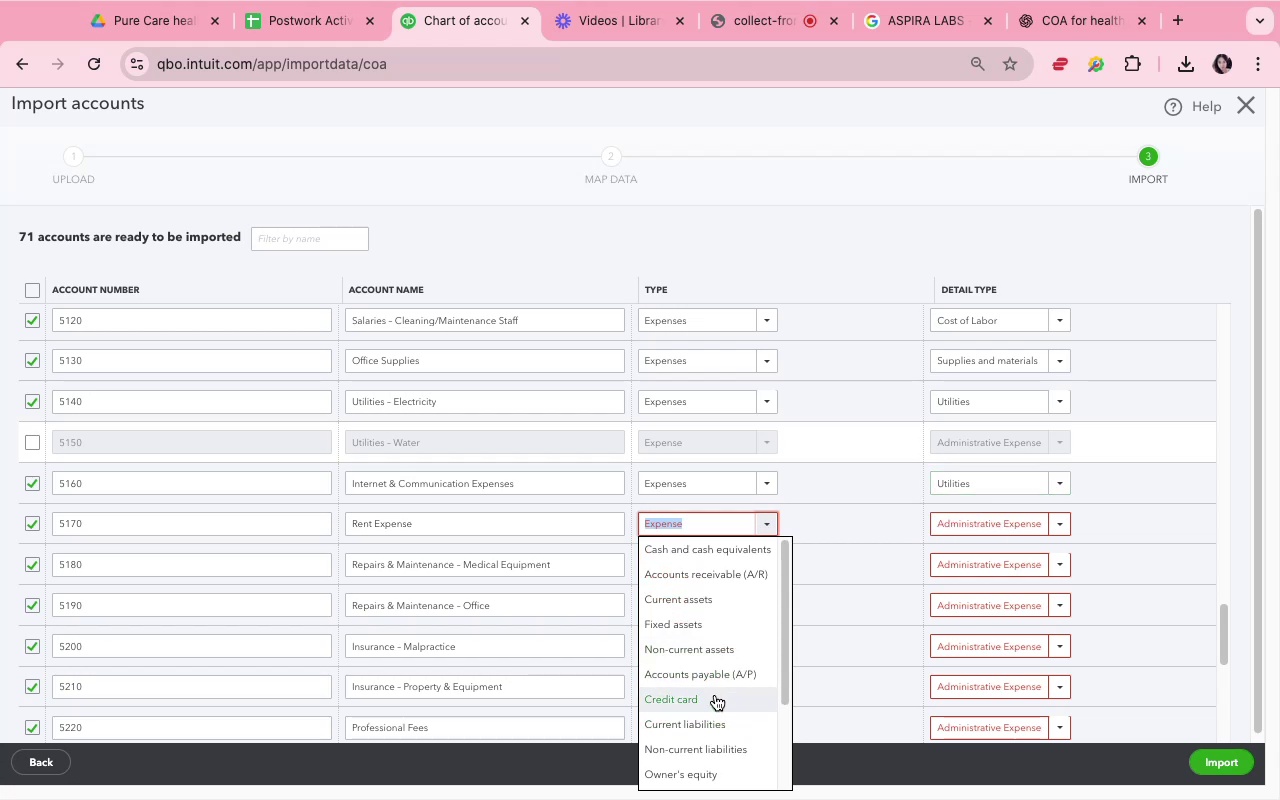 
scroll: coordinate [728, 703], scroll_direction: down, amount: 4.0
 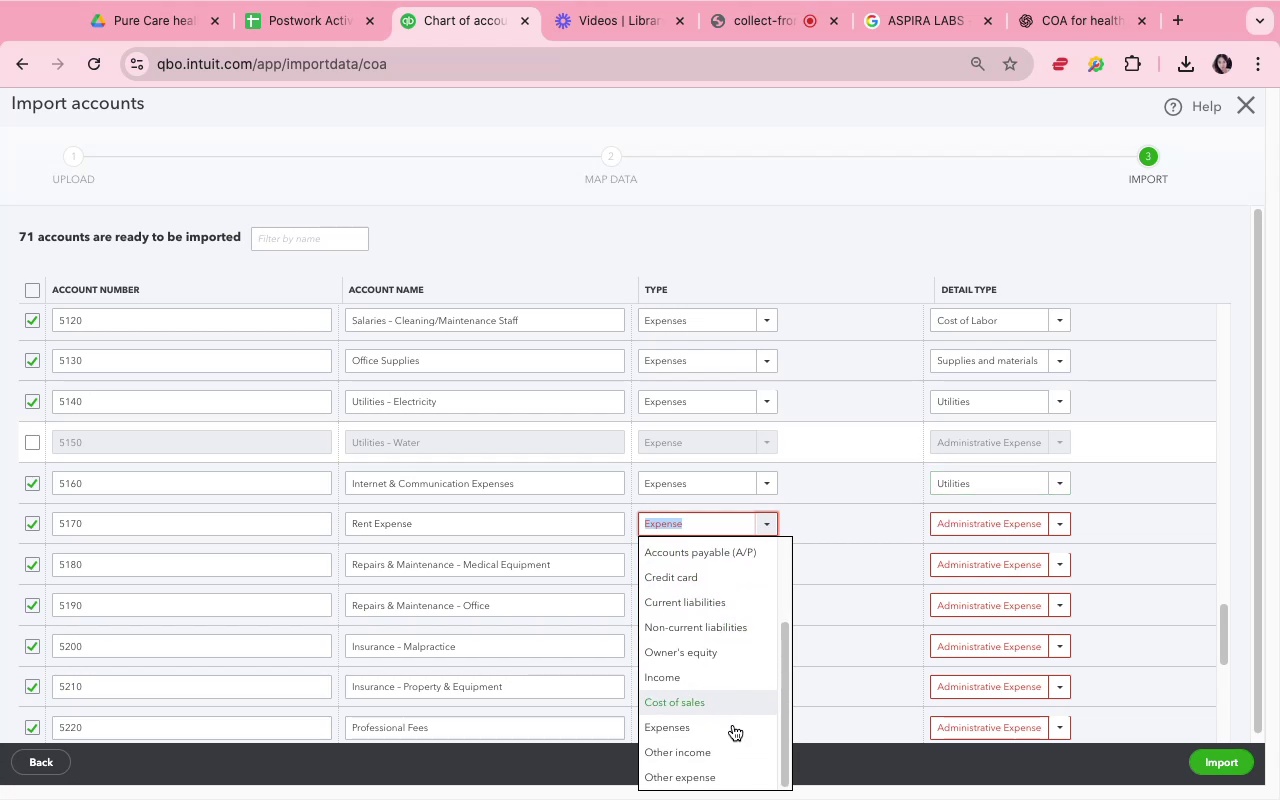 
left_click([733, 735])
 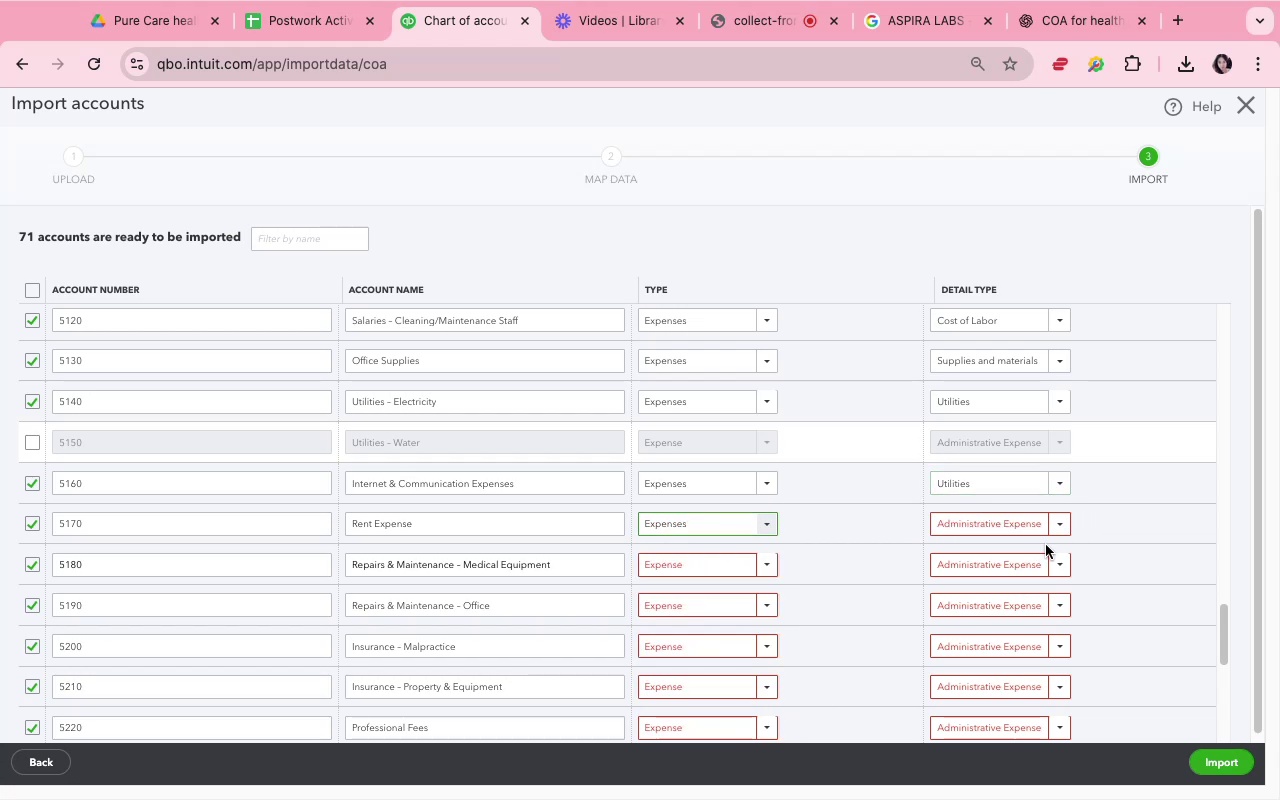 
left_click([1063, 534])
 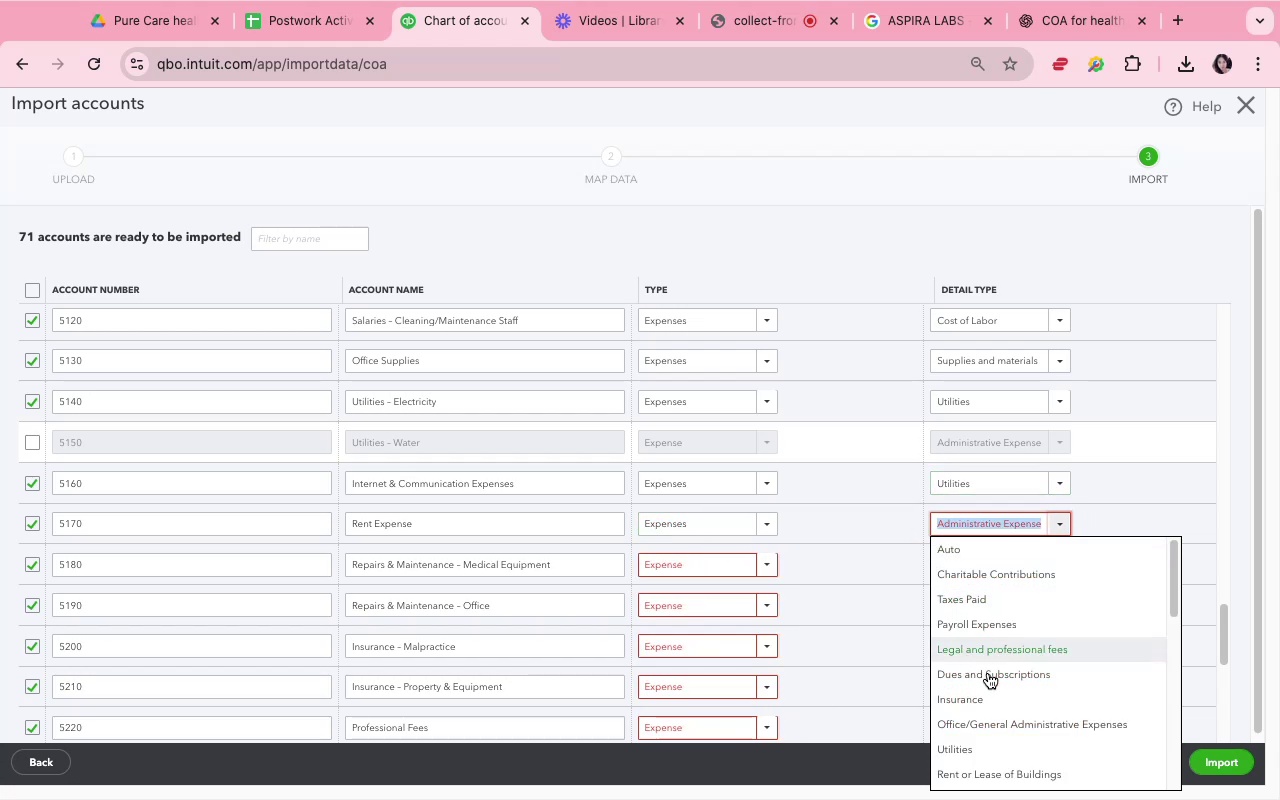 
scroll: coordinate [990, 674], scroll_direction: down, amount: 4.0
 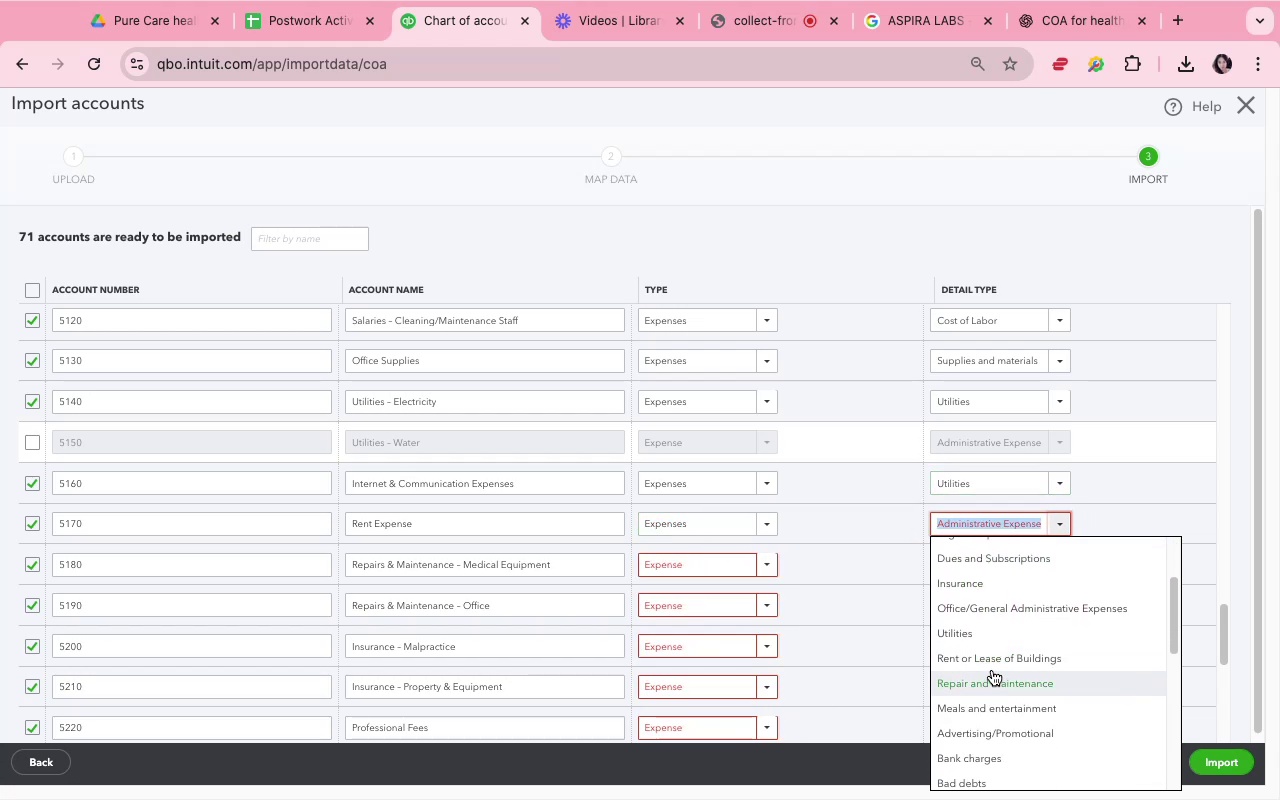 
left_click([993, 666])
 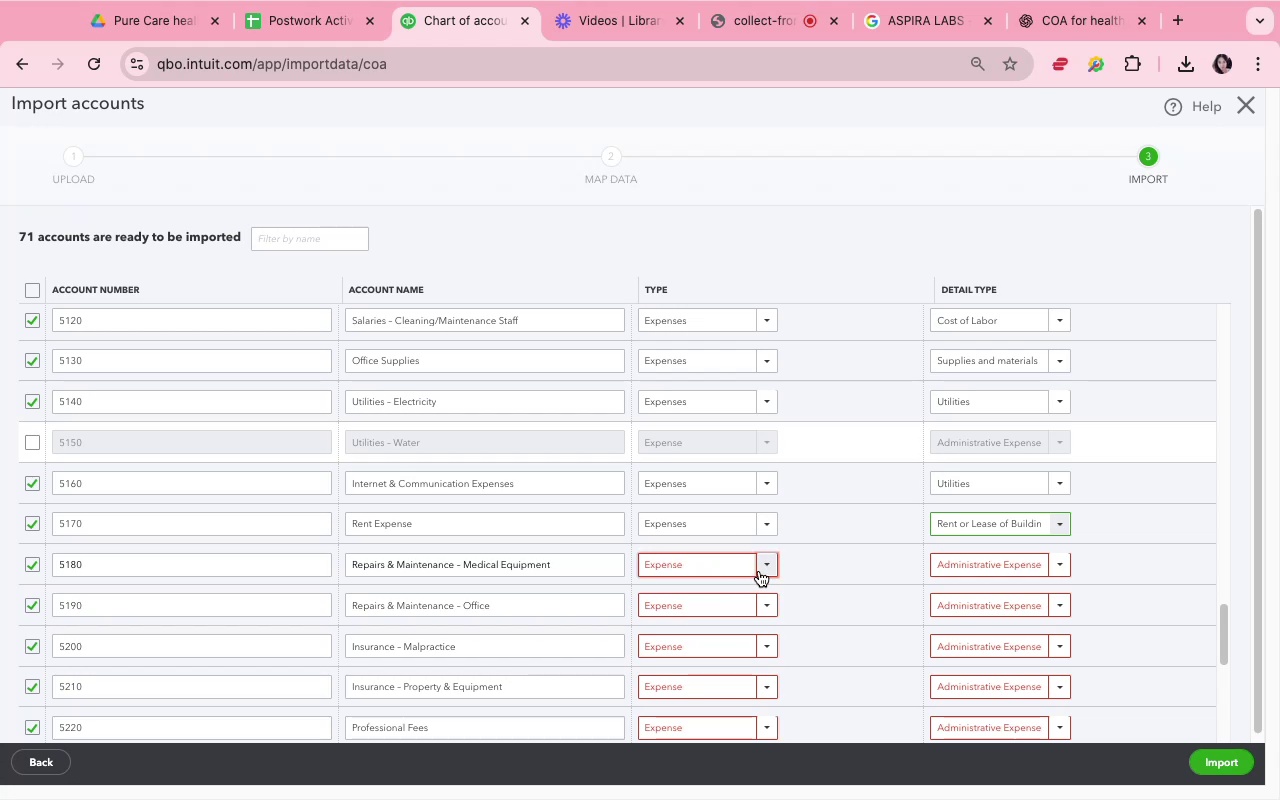 
left_click([759, 571])
 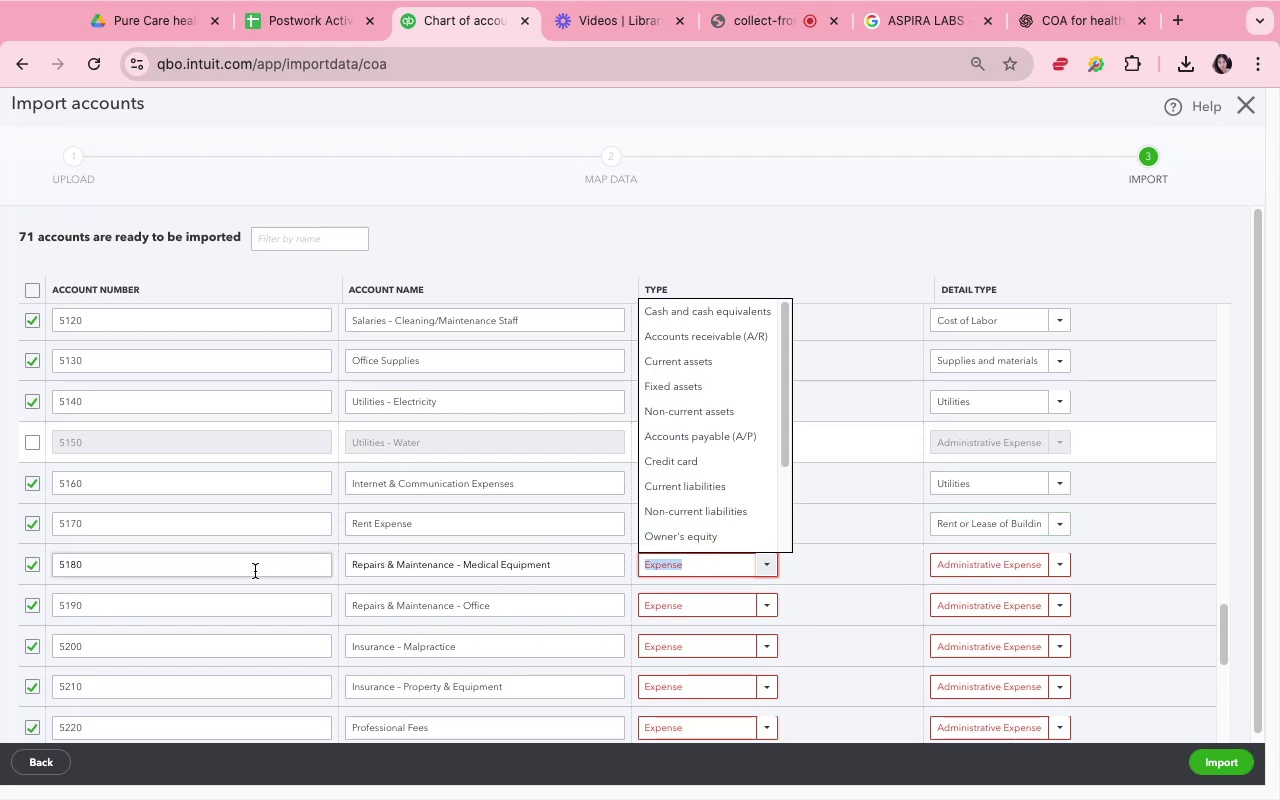 
wait(5.24)
 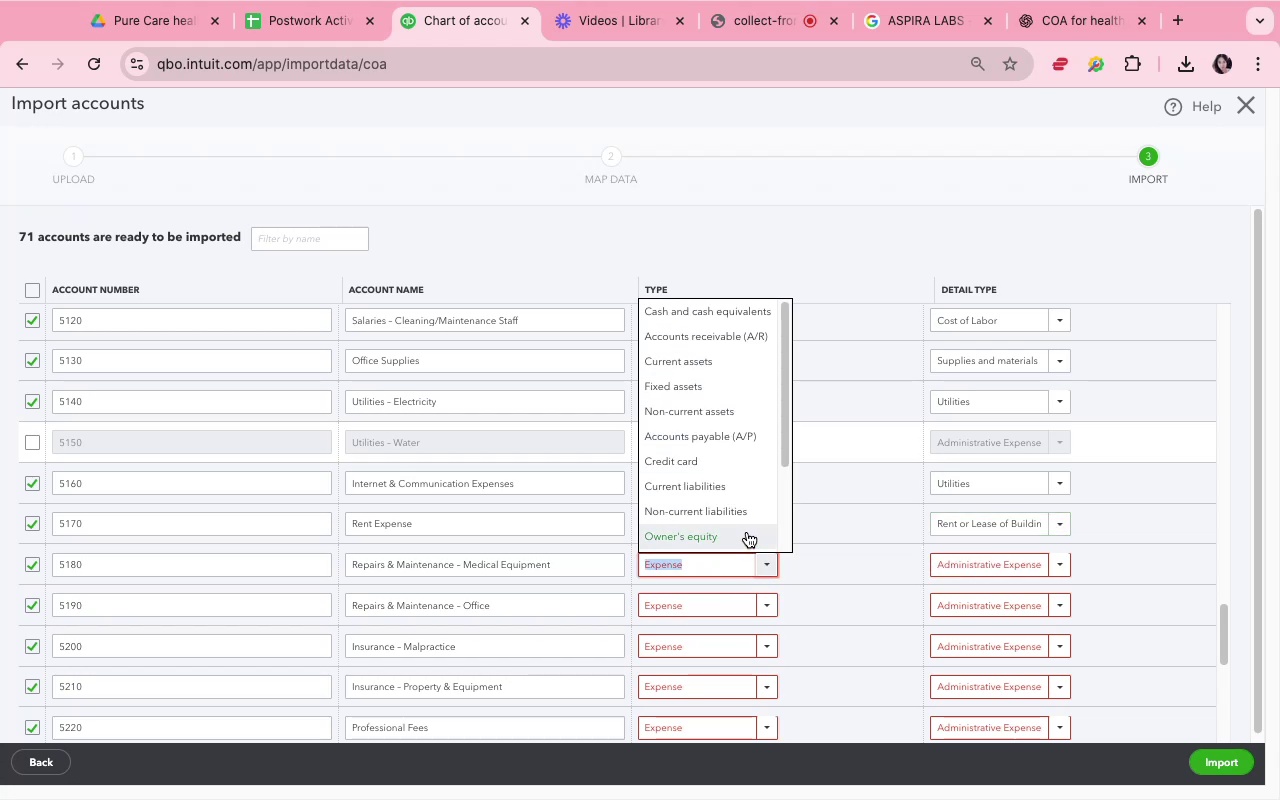 
left_click([32, 570])
 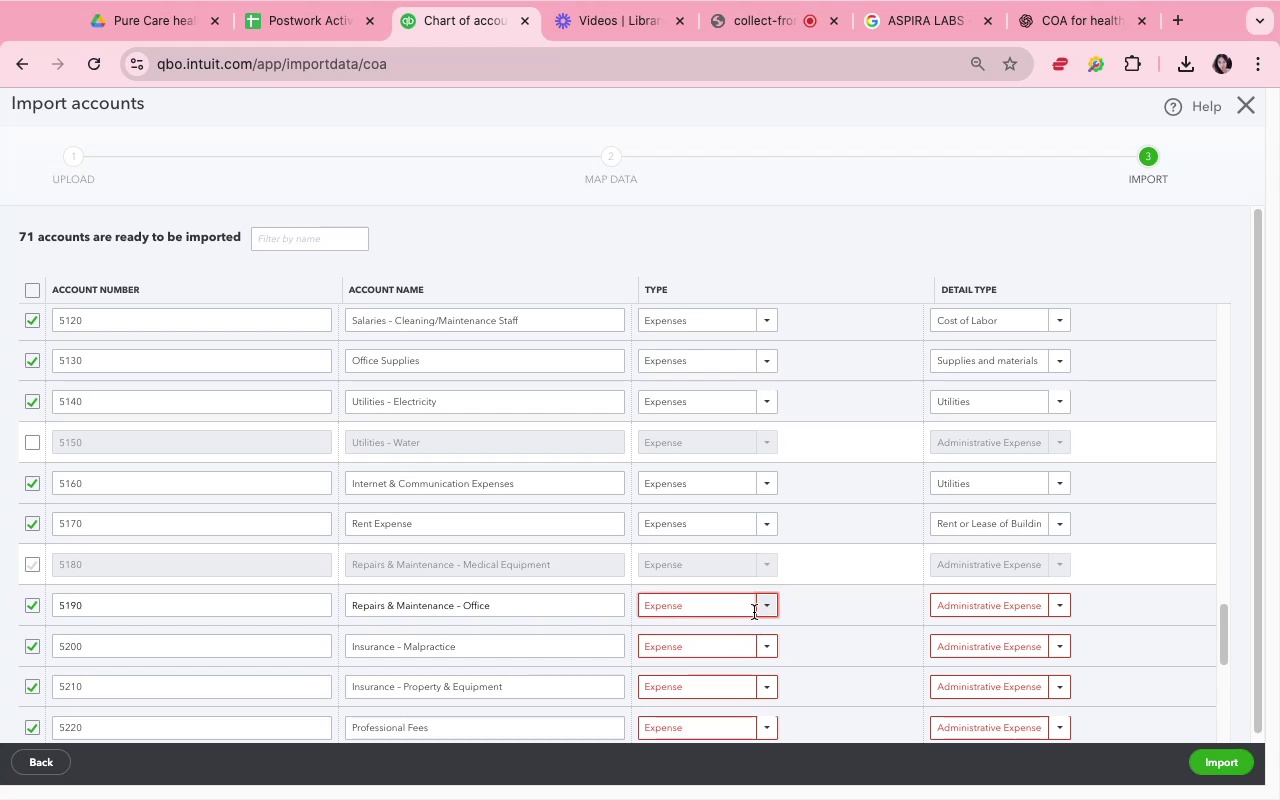 
left_click([761, 610])
 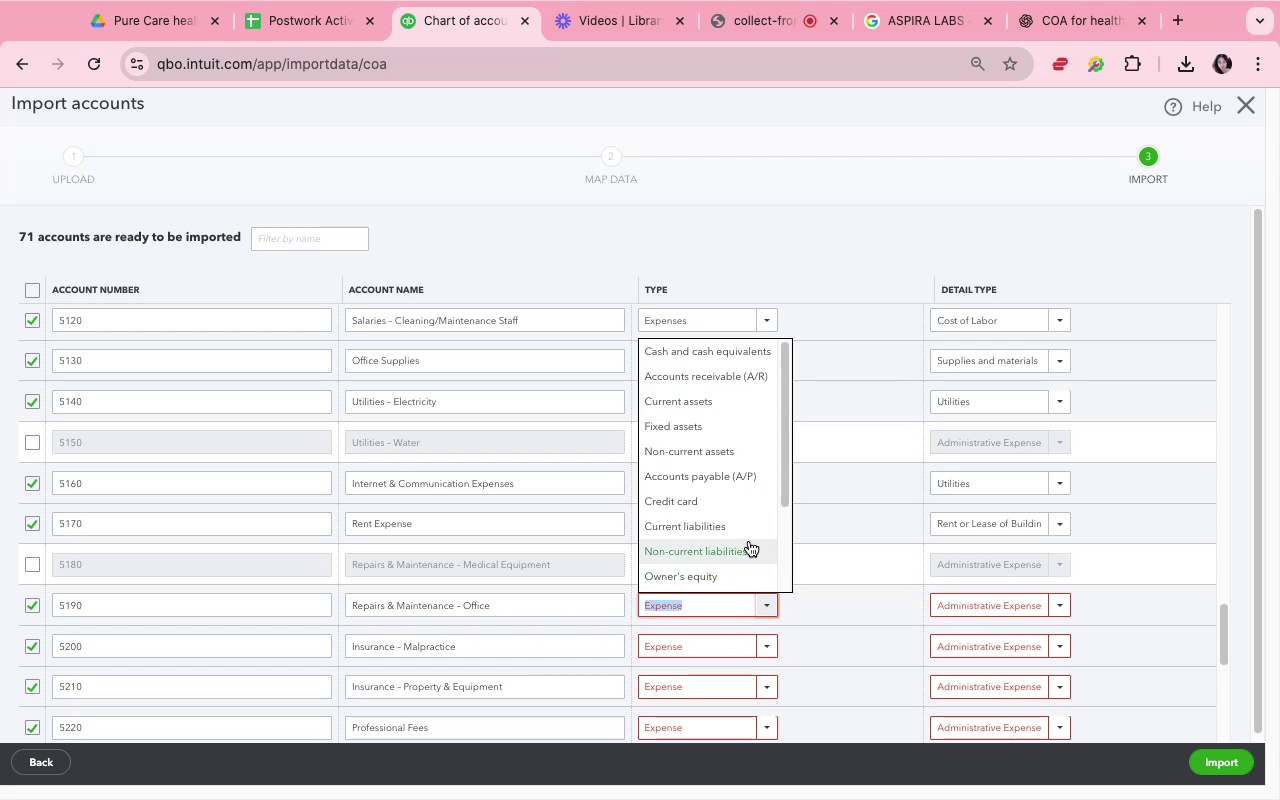 
scroll: coordinate [724, 482], scroll_direction: down, amount: 4.0
 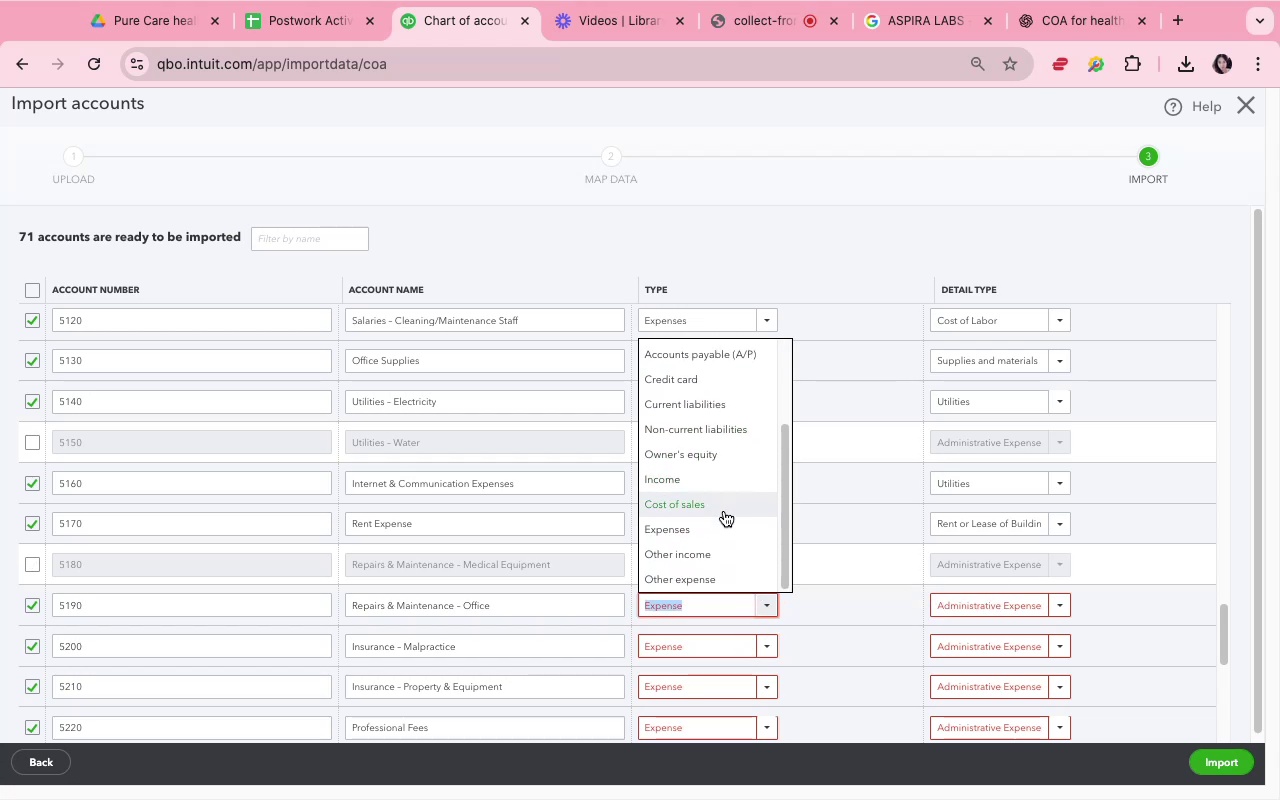 
left_click([723, 519])
 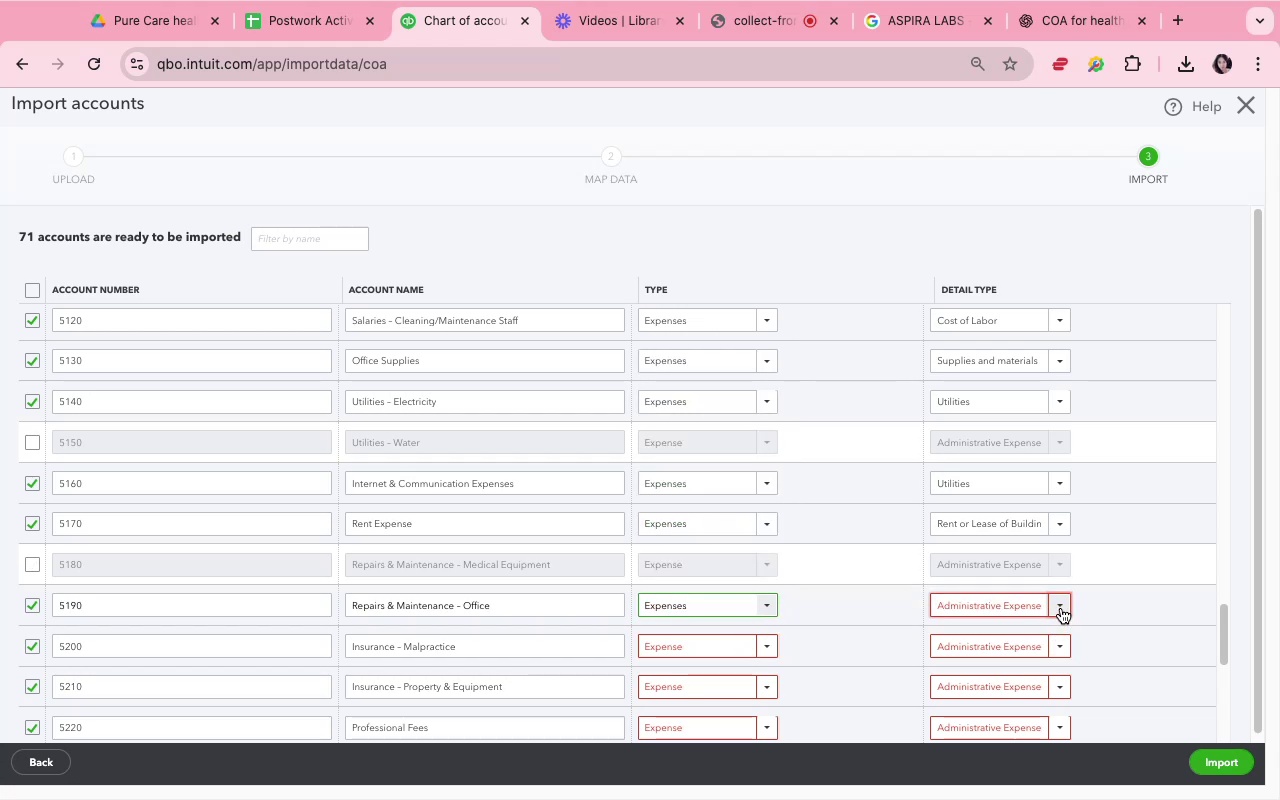 
left_click([1061, 608])
 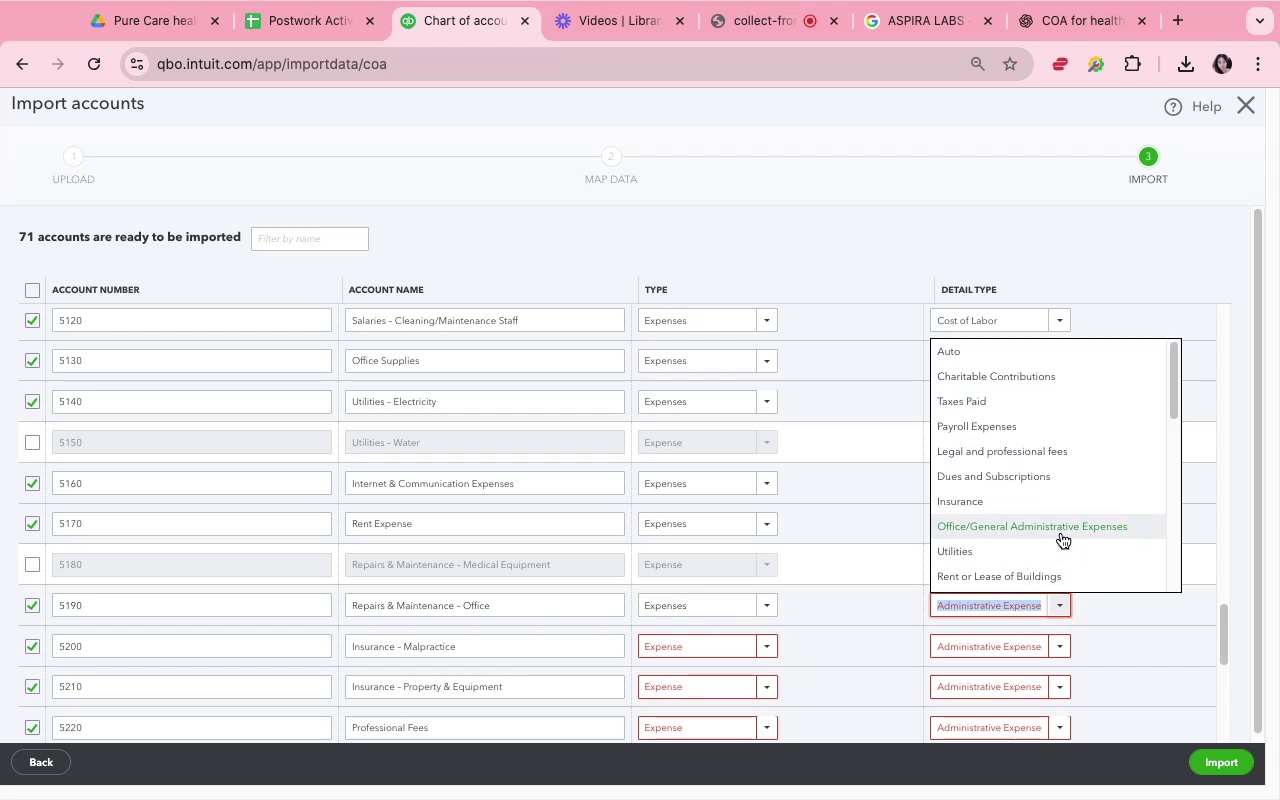 
scroll: coordinate [1061, 533], scroll_direction: down, amount: 4.0
 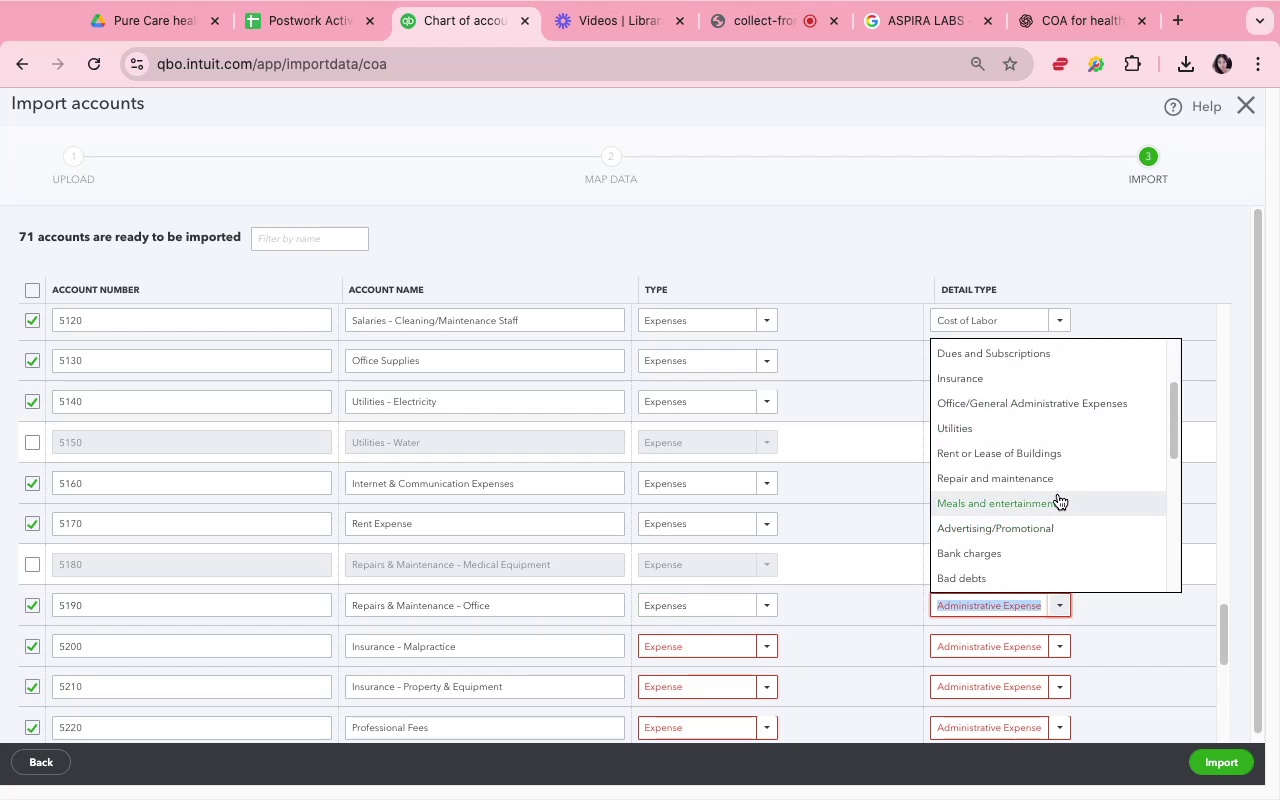 
left_click([1057, 482])
 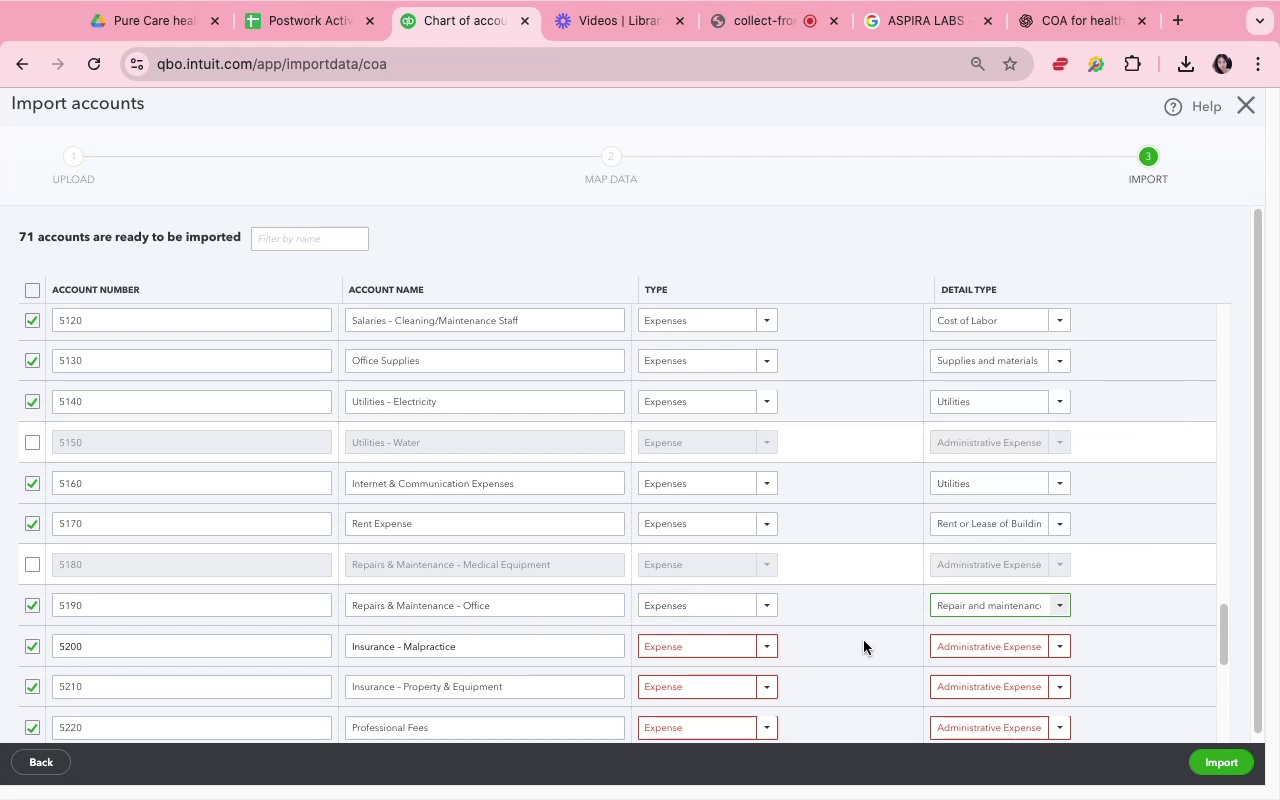 
scroll: coordinate [857, 646], scroll_direction: down, amount: 6.0
 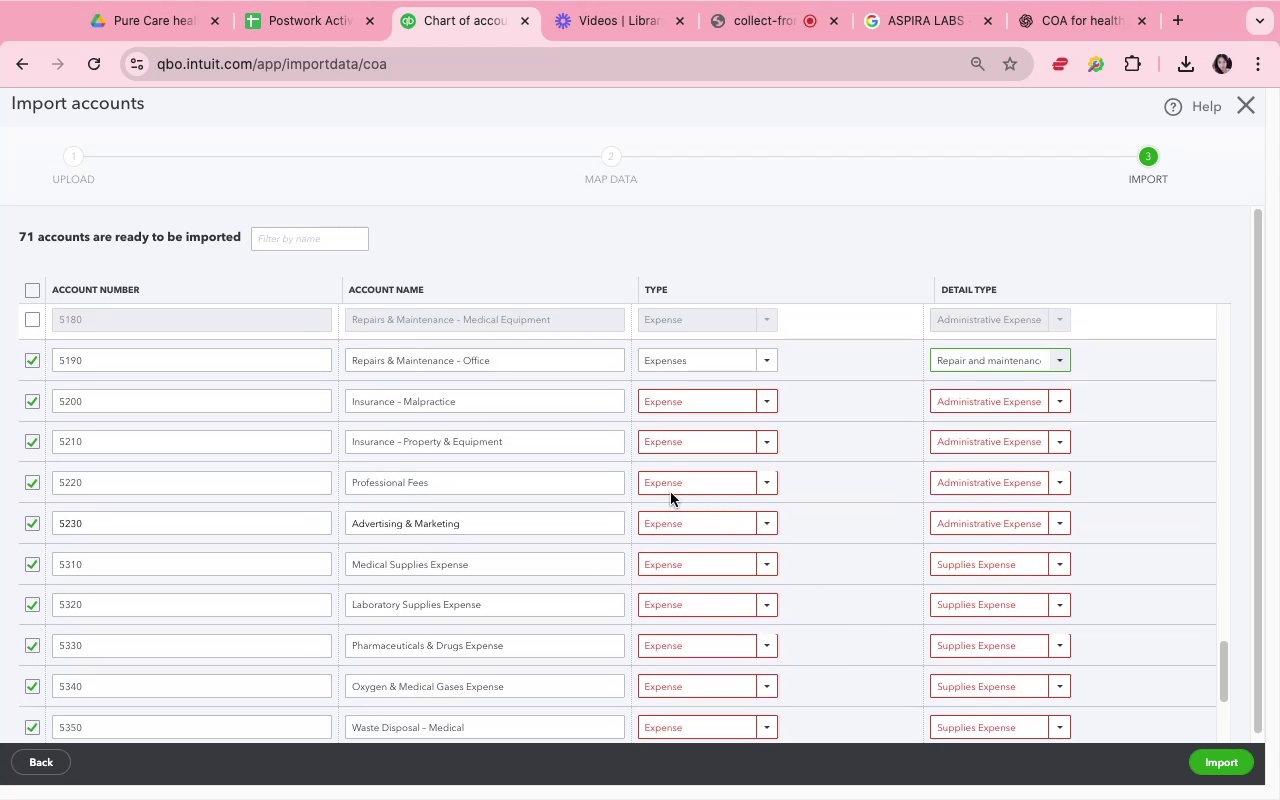 
left_click([762, 482])
 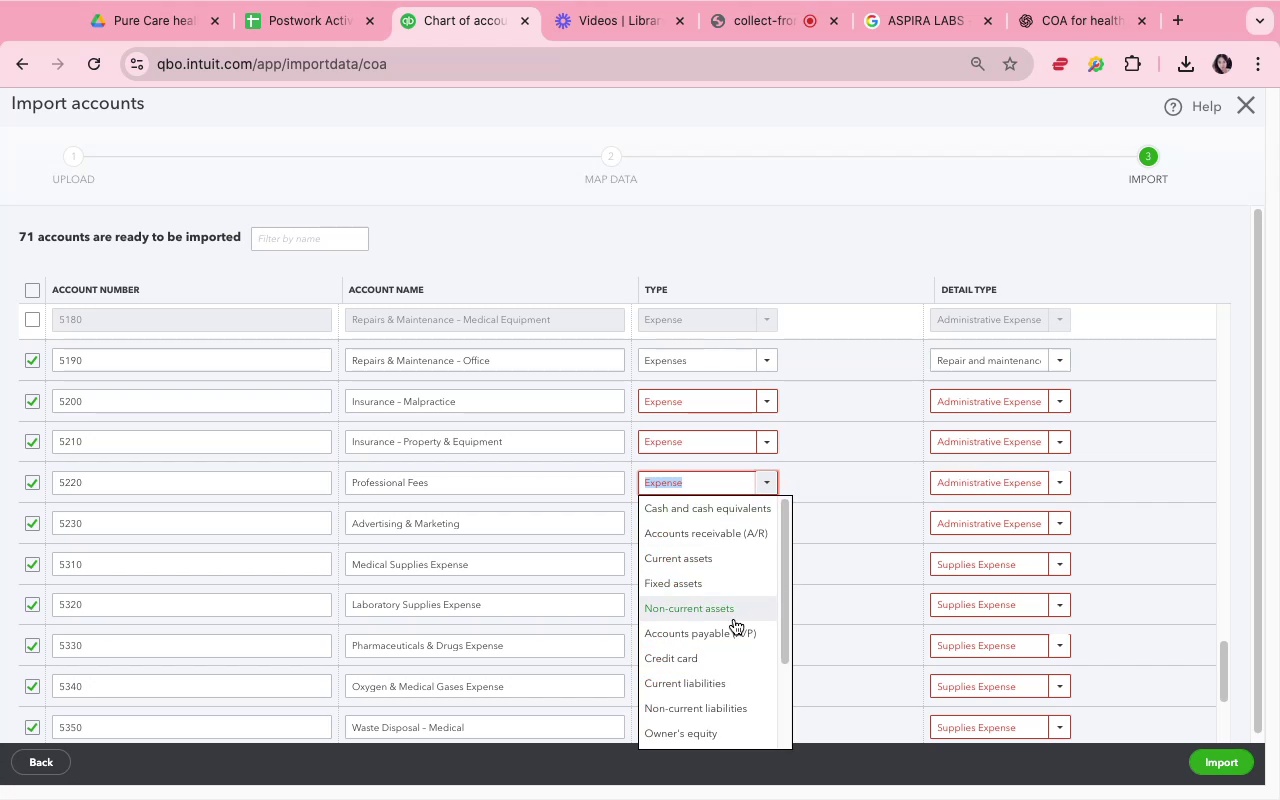 
scroll: coordinate [734, 674], scroll_direction: down, amount: 3.0
 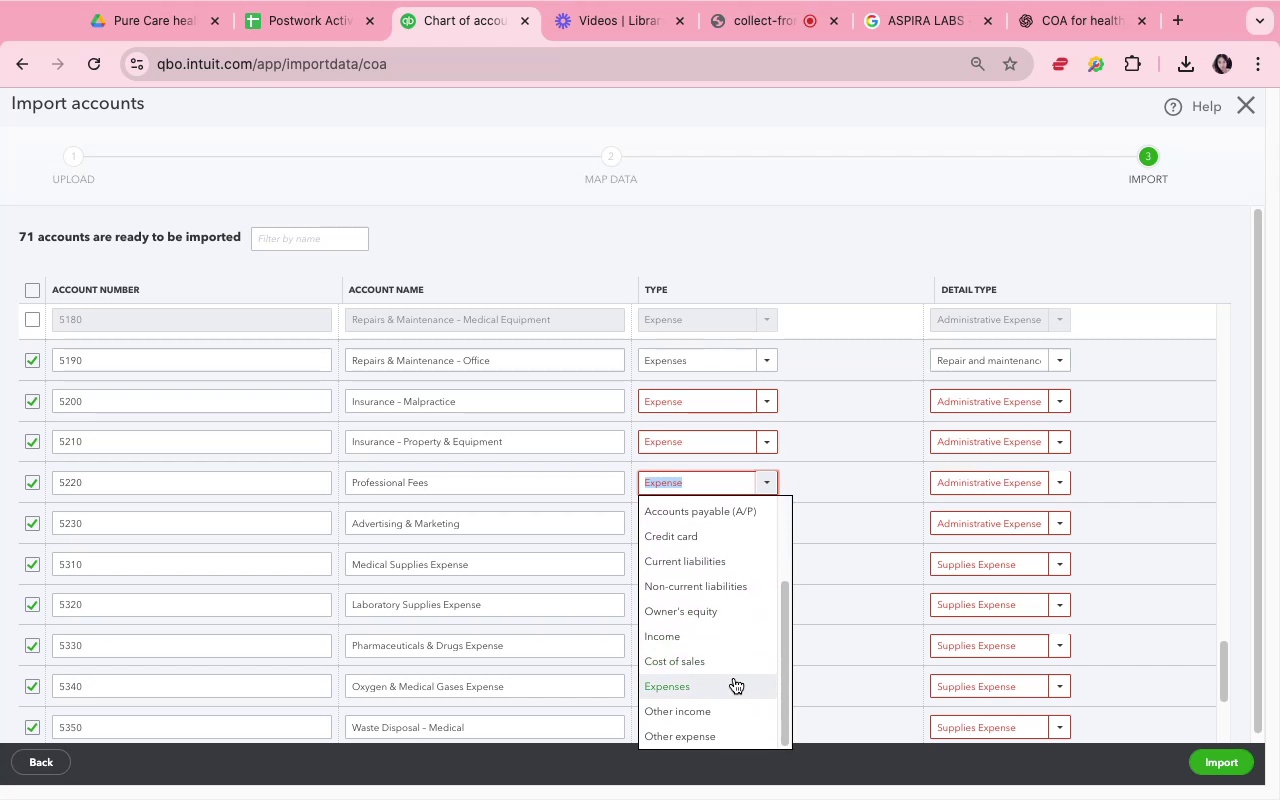 
left_click([734, 678])
 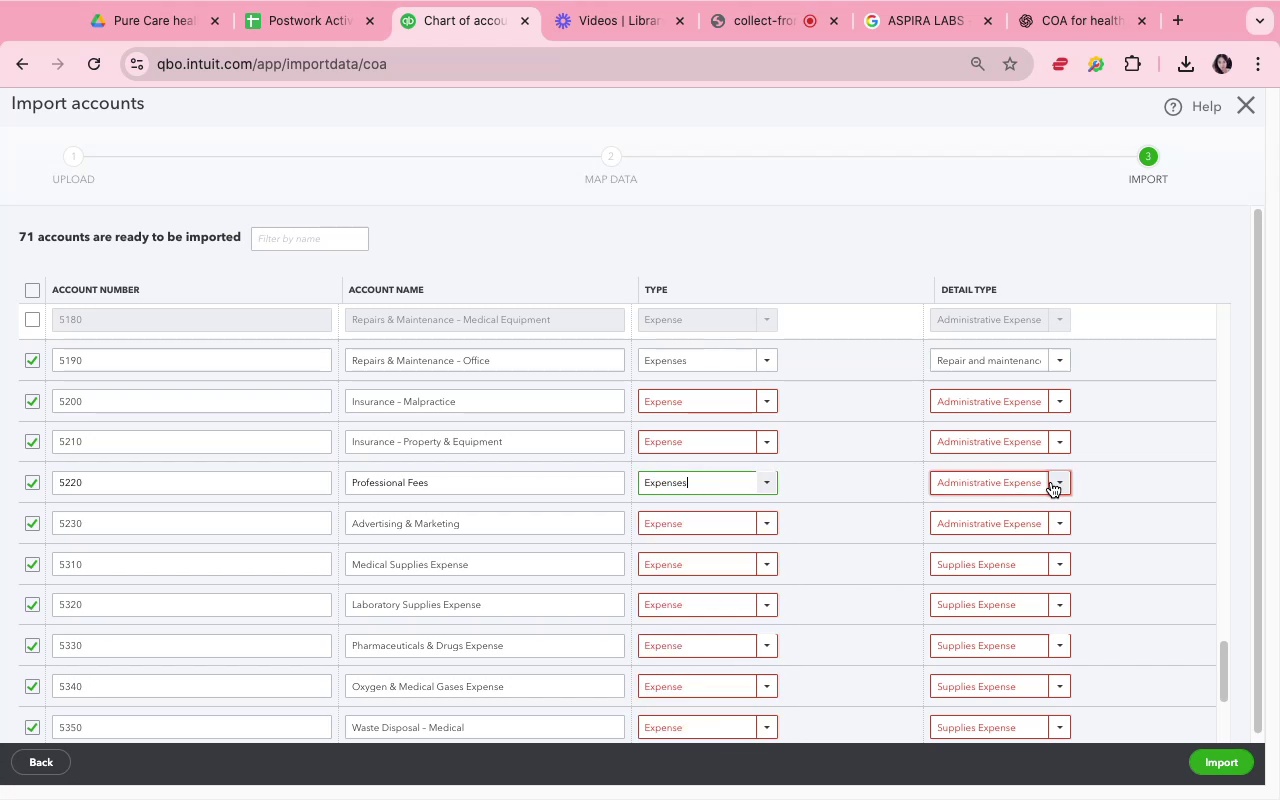 
left_click([1052, 483])
 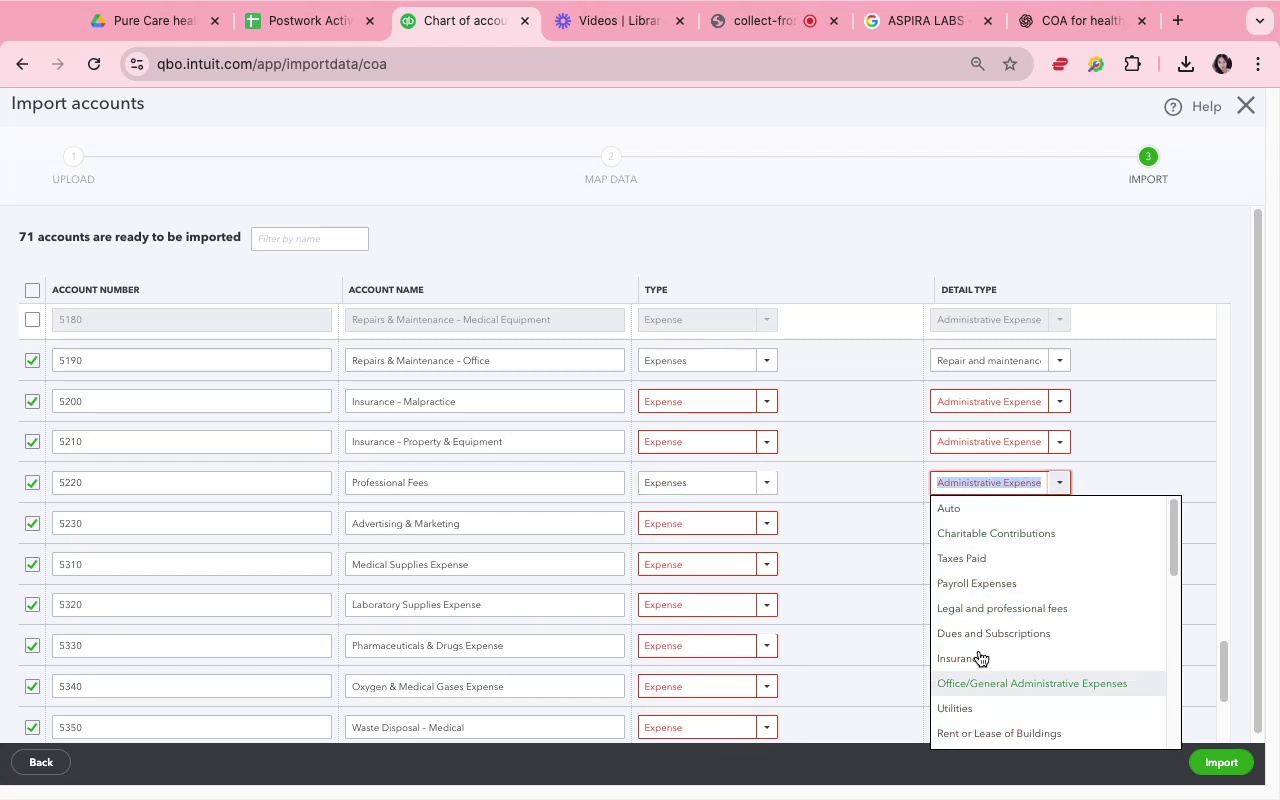 
left_click([990, 612])
 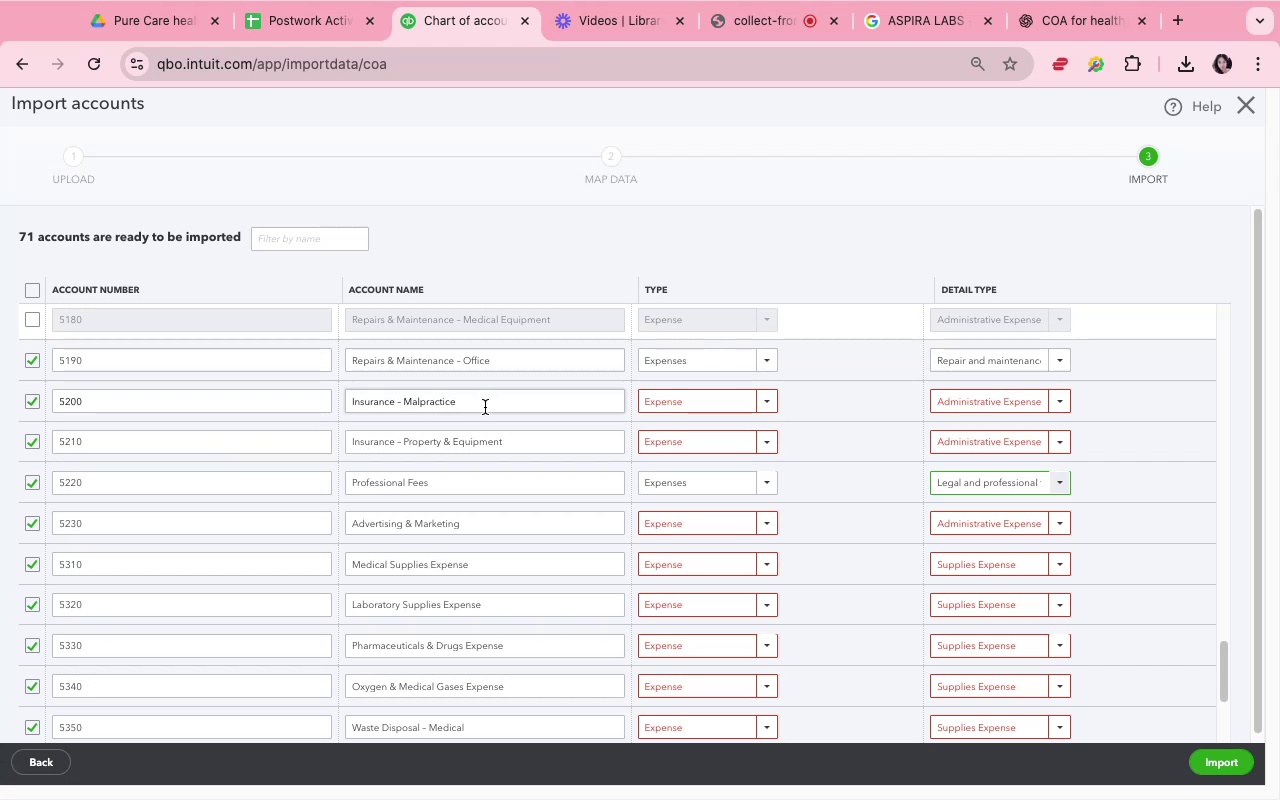 
wait(13.33)
 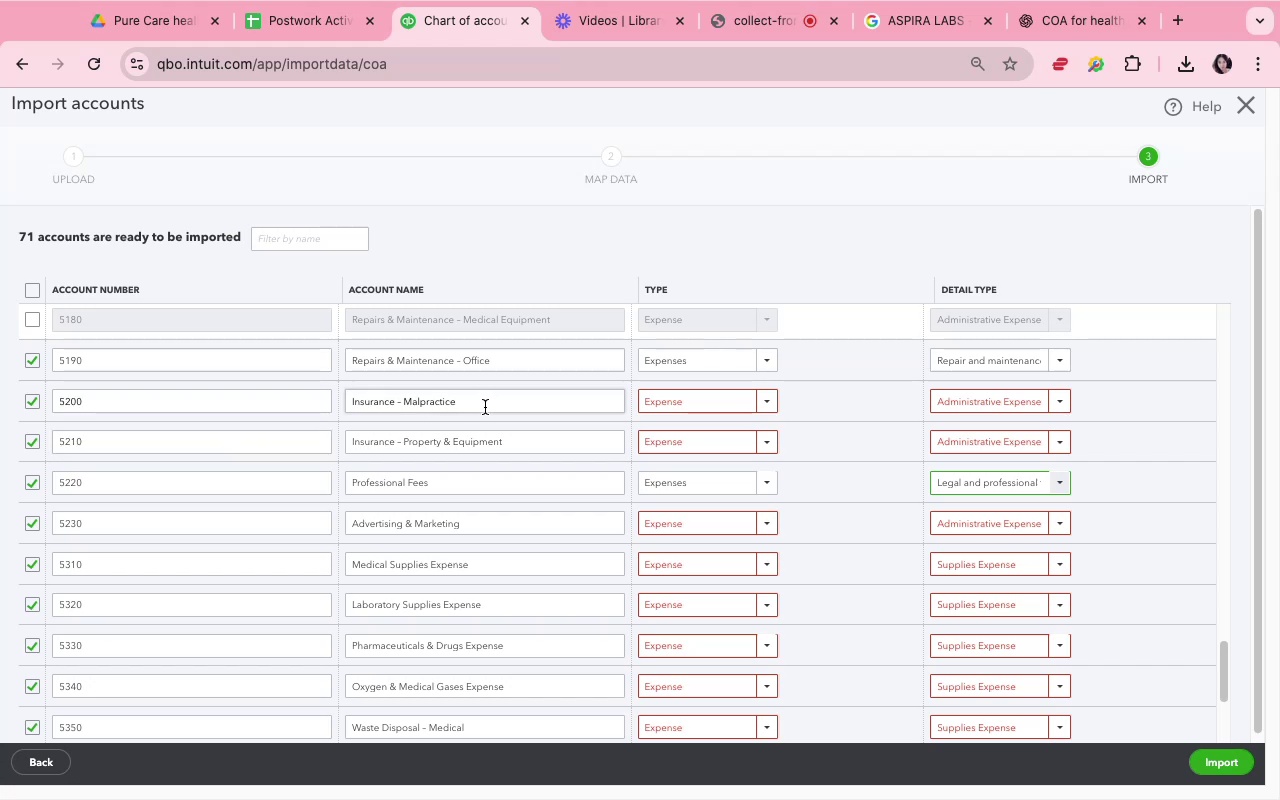 
left_click([494, 389])
 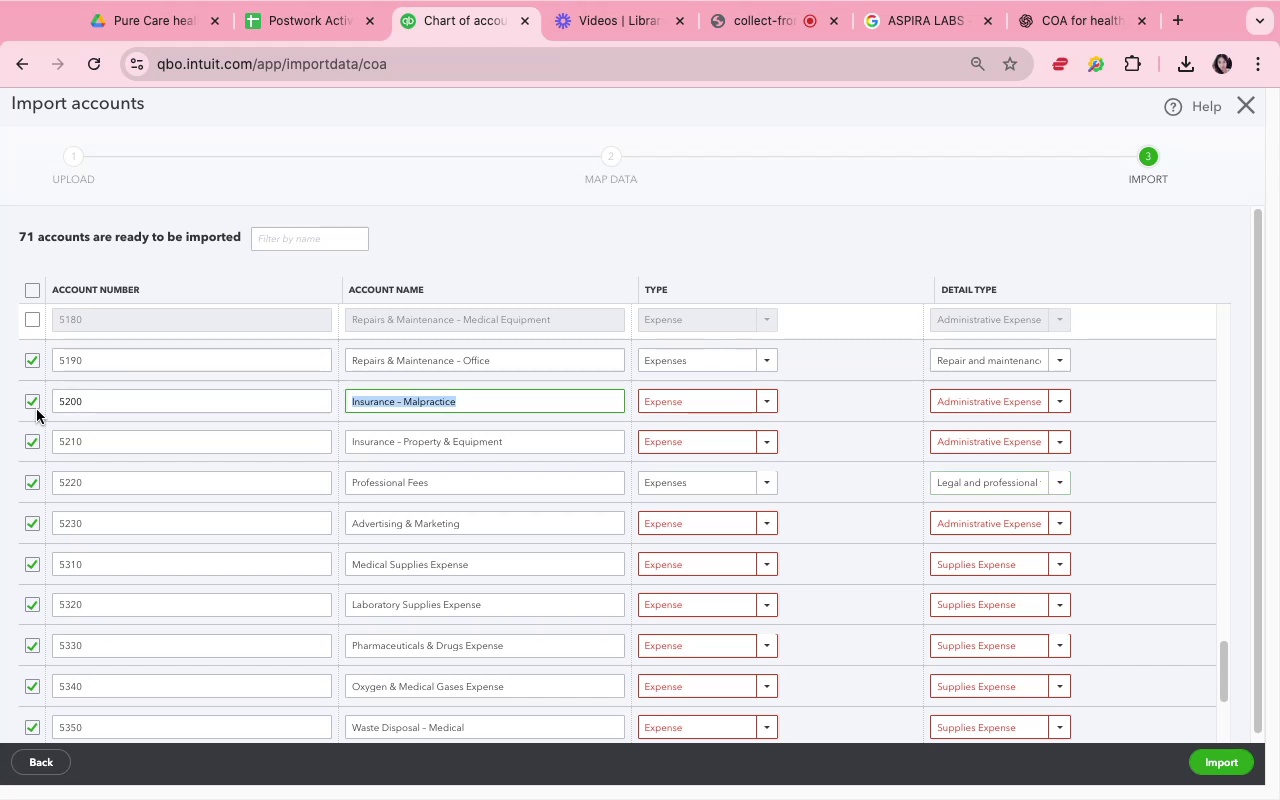 
left_click([32, 405])
 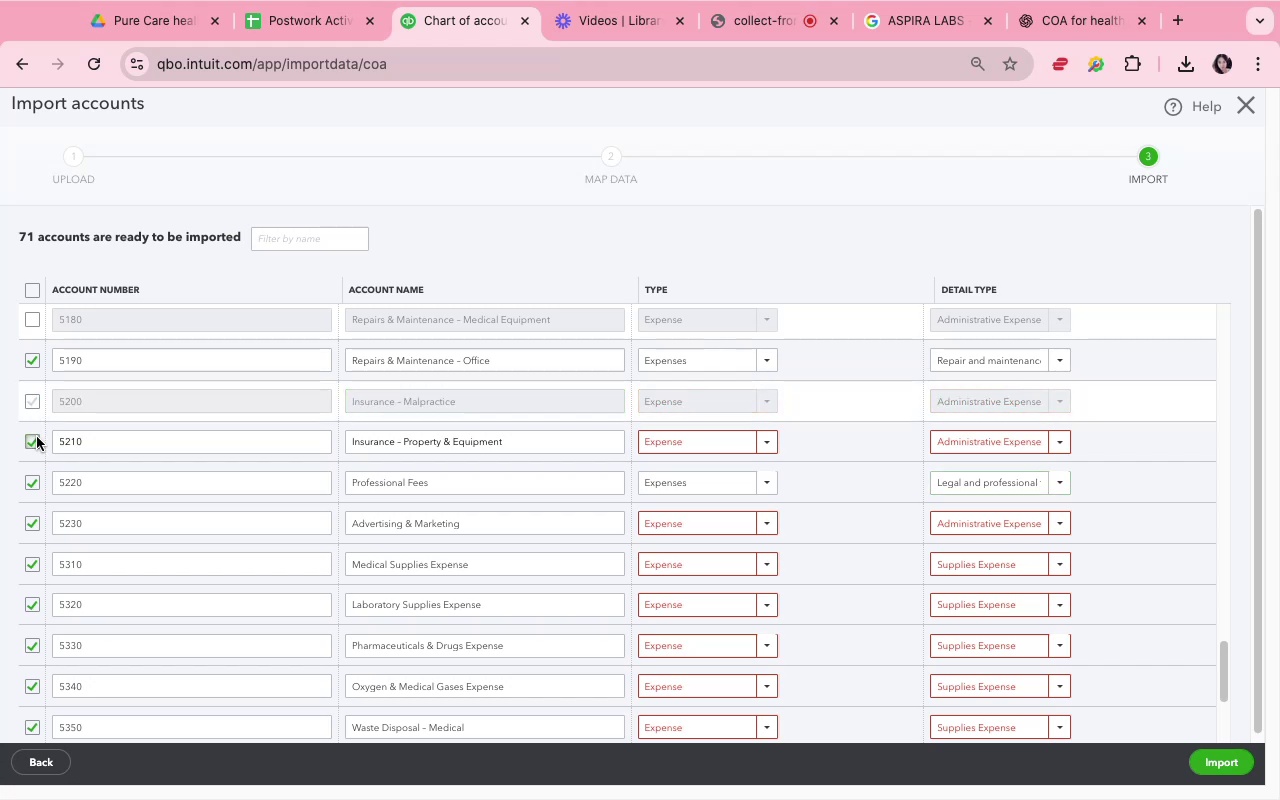 
left_click([37, 437])
 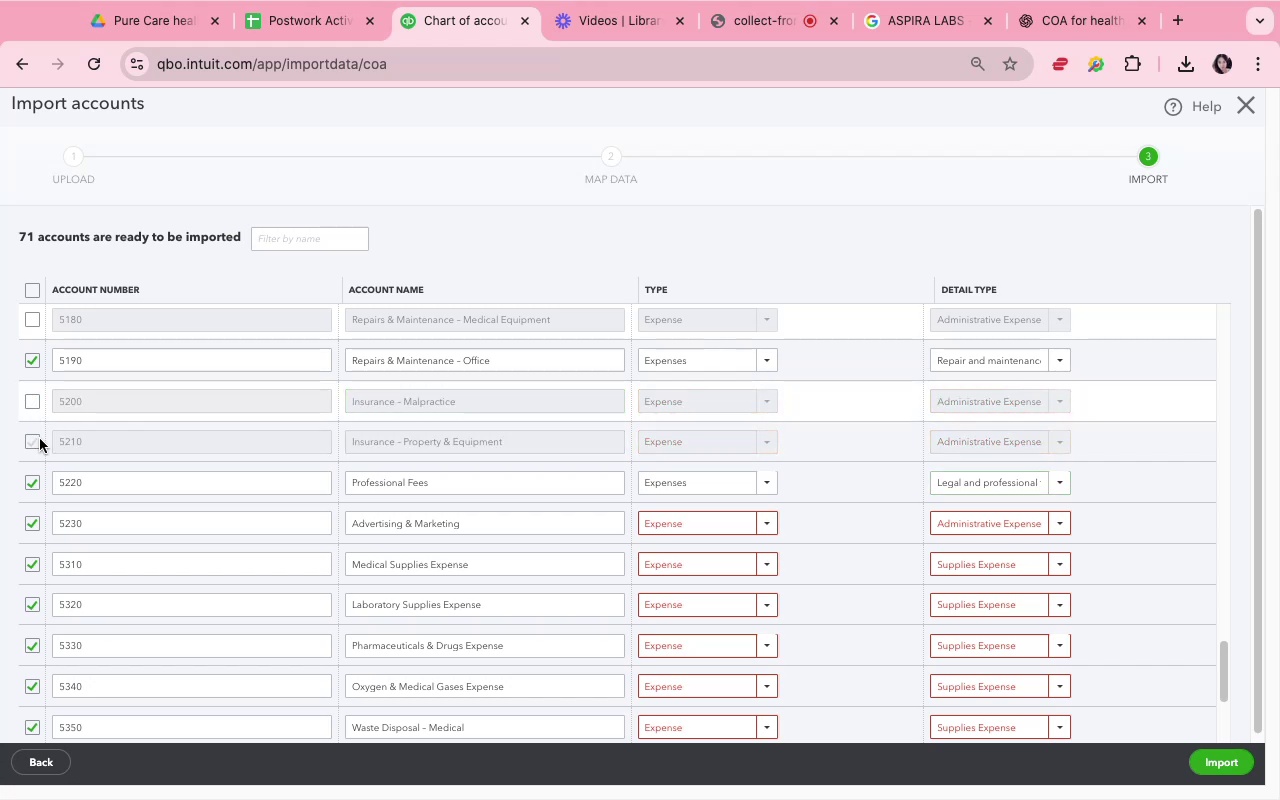 
scroll: coordinate [222, 543], scroll_direction: down, amount: 4.0
 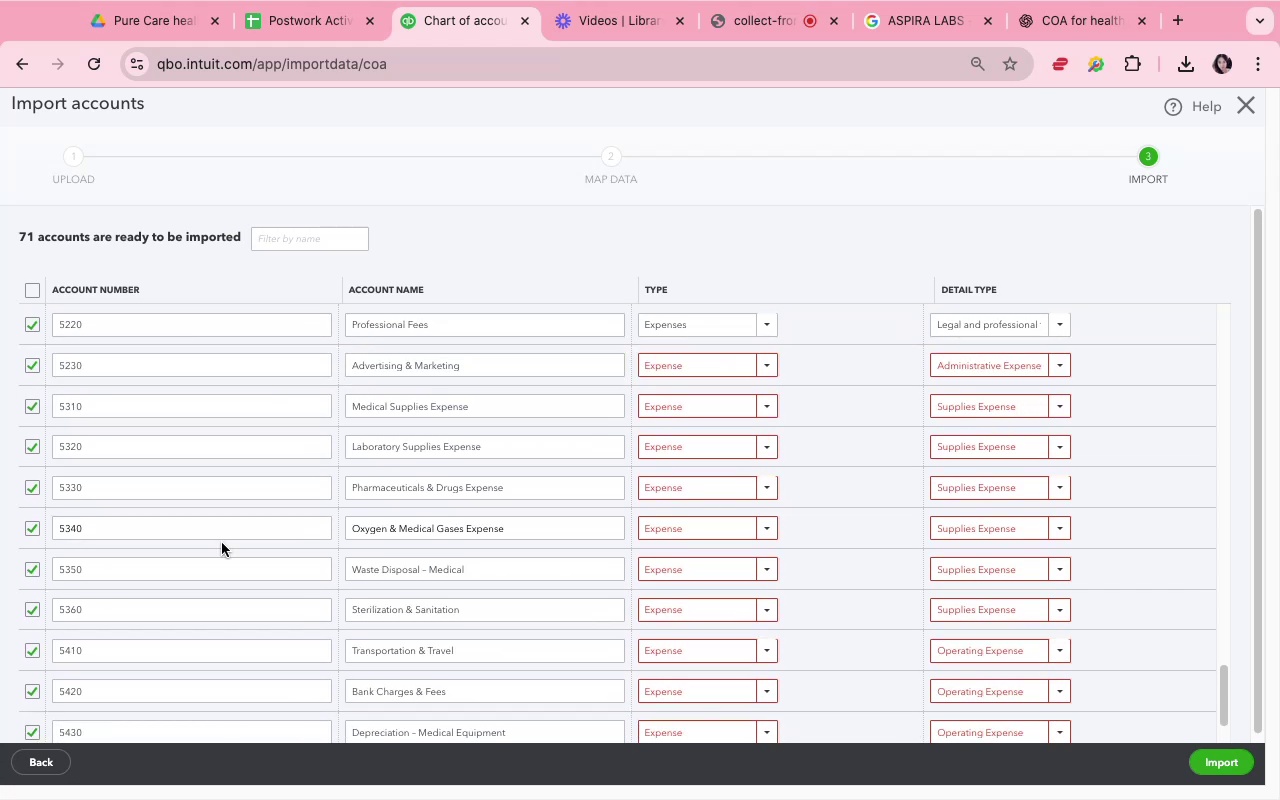 
scroll: coordinate [222, 543], scroll_direction: up, amount: 3.0
 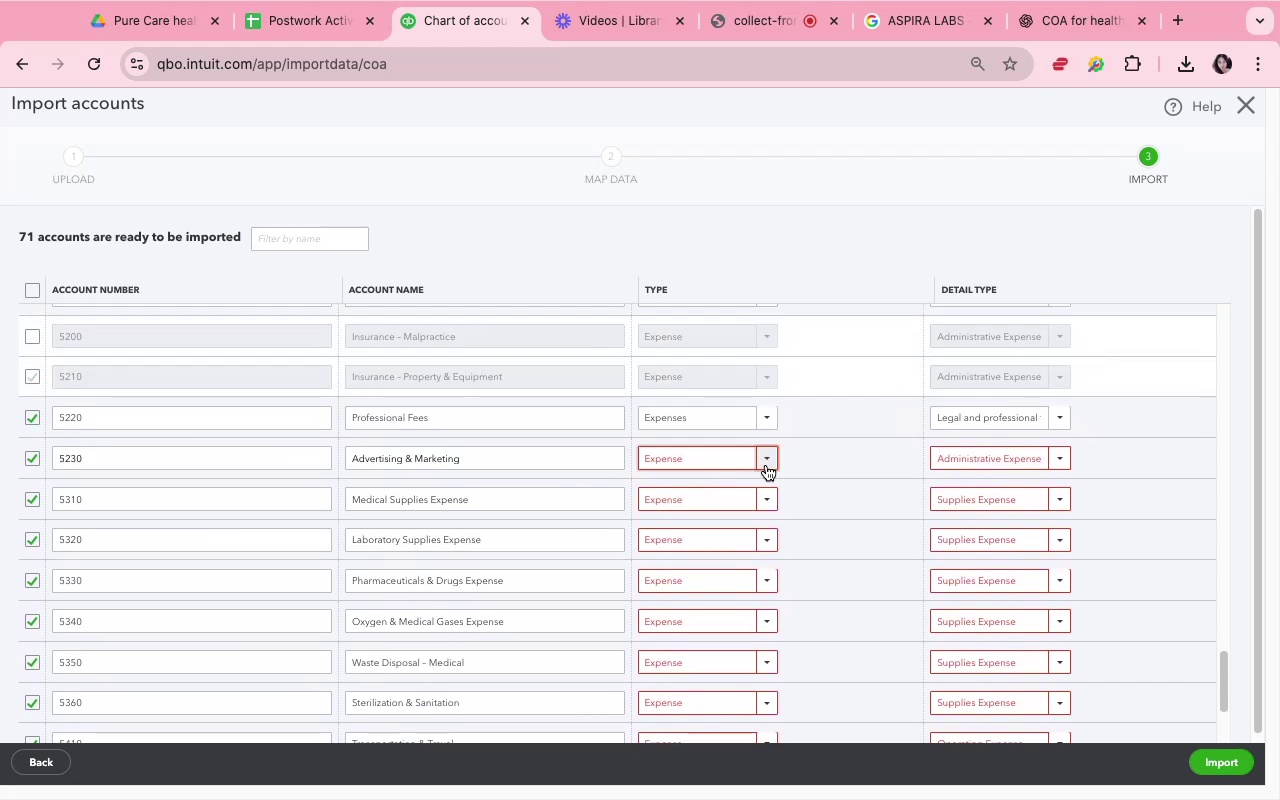 
left_click([766, 465])
 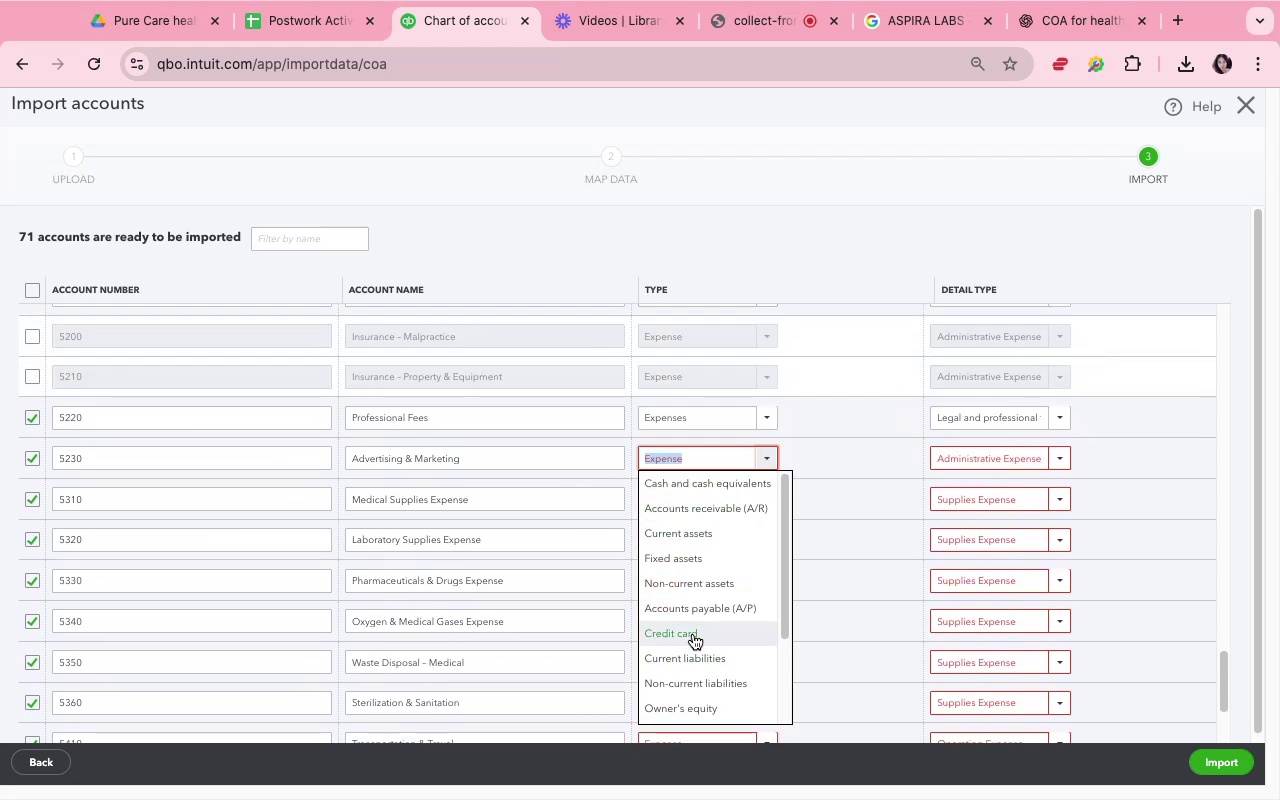 
scroll: coordinate [717, 649], scroll_direction: down, amount: 5.0
 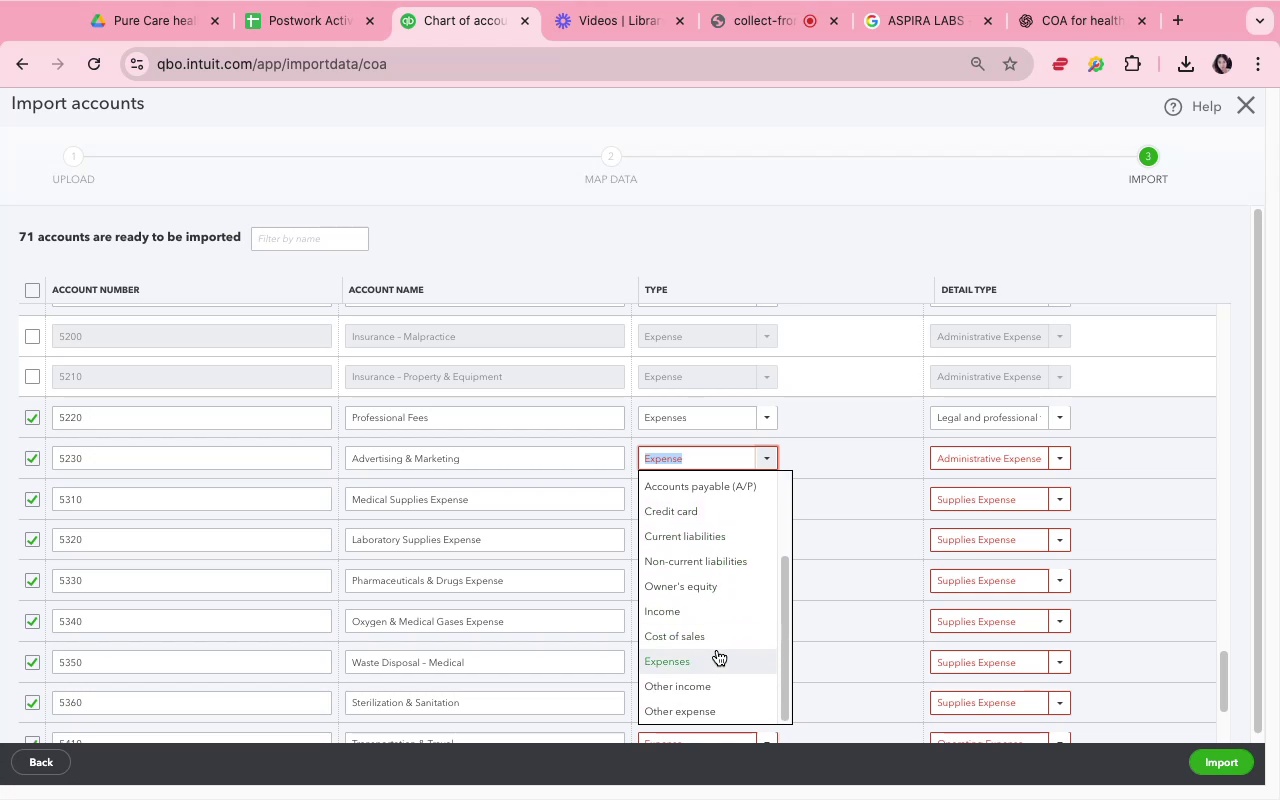 
left_click([717, 653])
 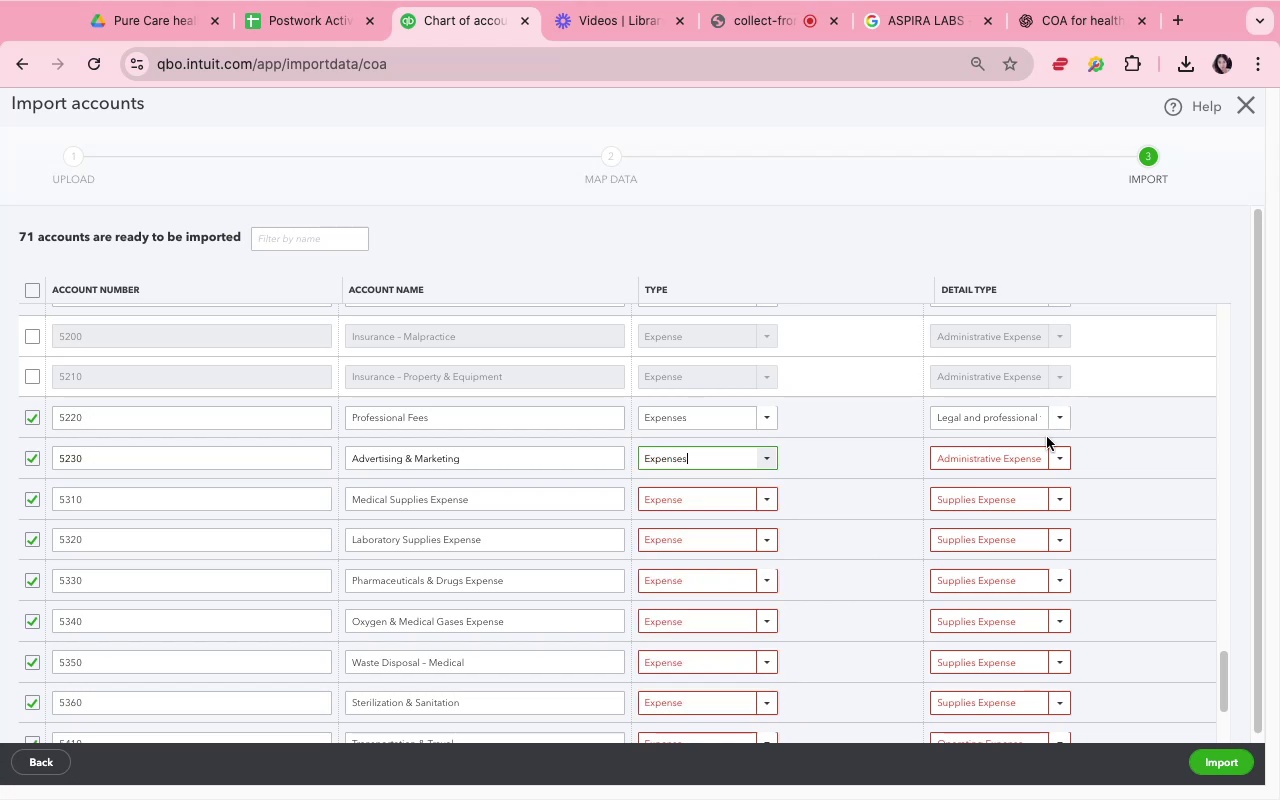 
left_click([1043, 454])
 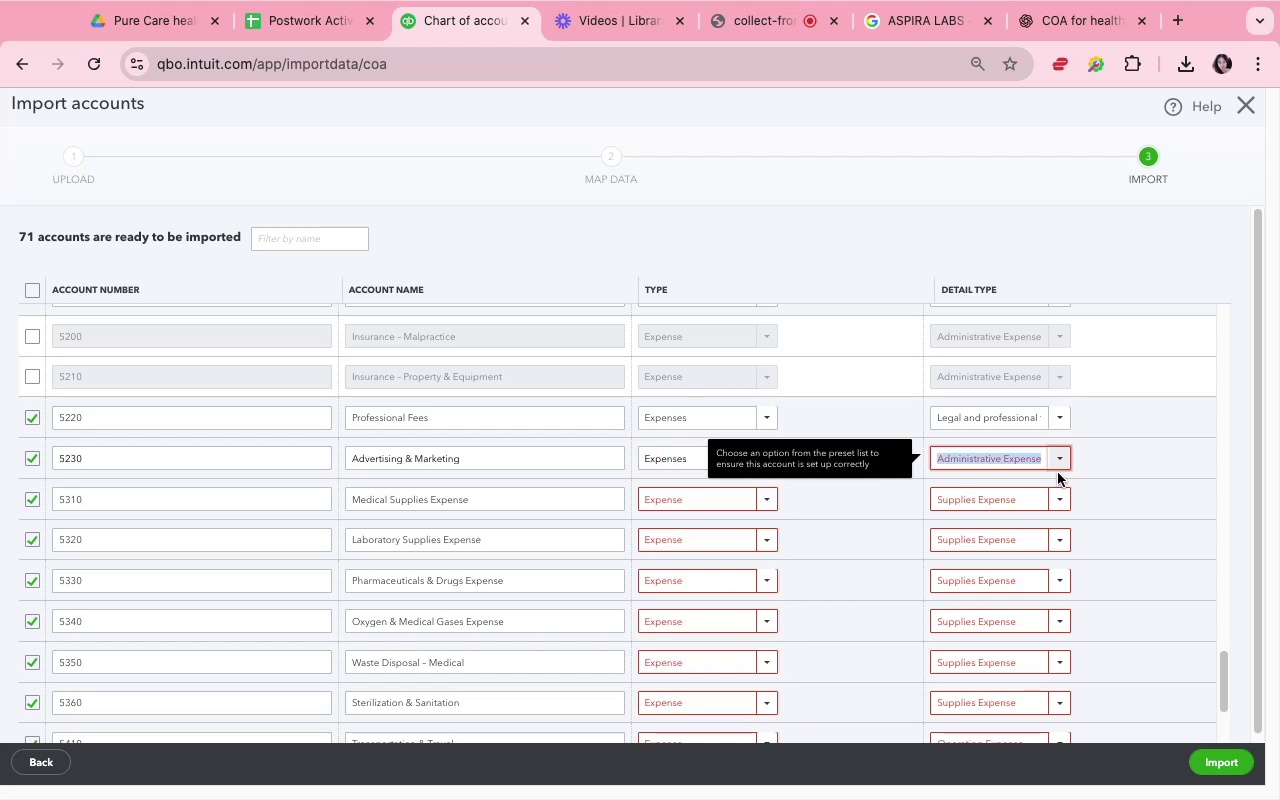 
left_click([1059, 466])
 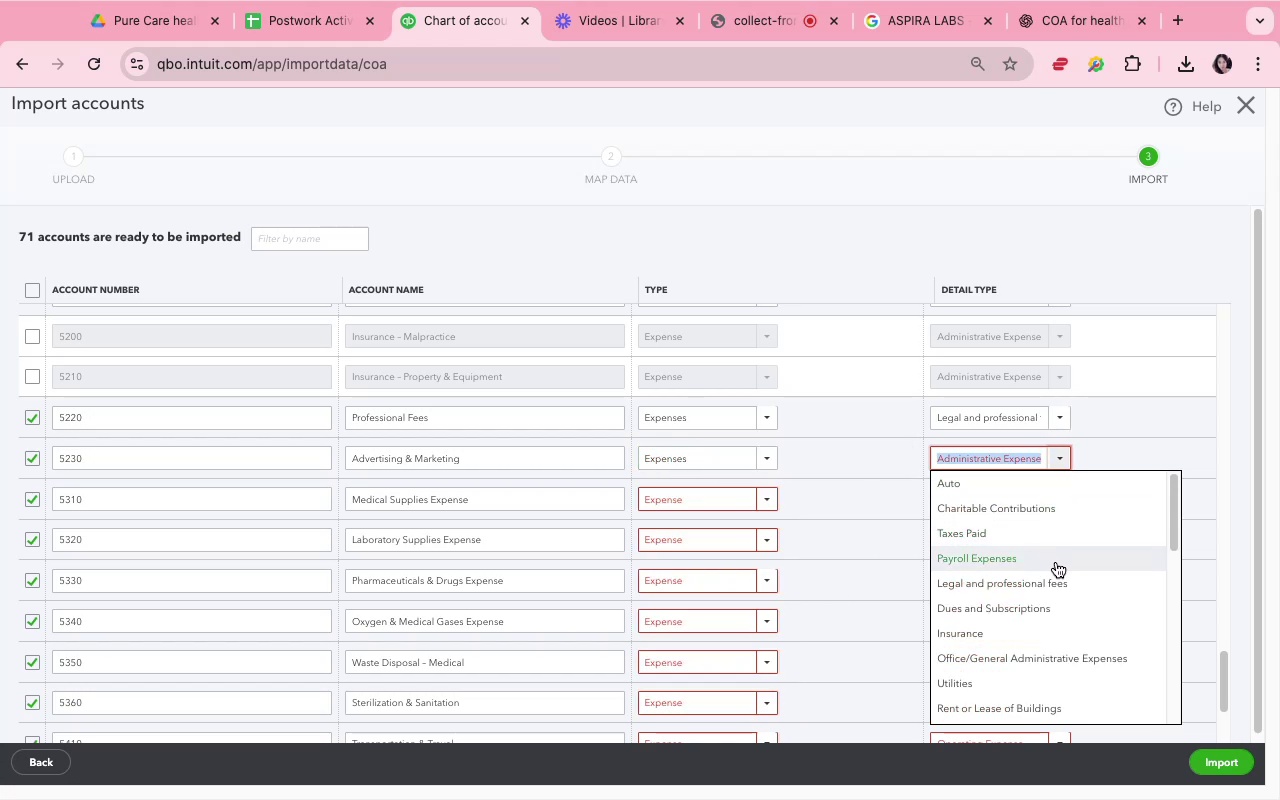 
scroll: coordinate [1054, 570], scroll_direction: up, amount: 1.0
 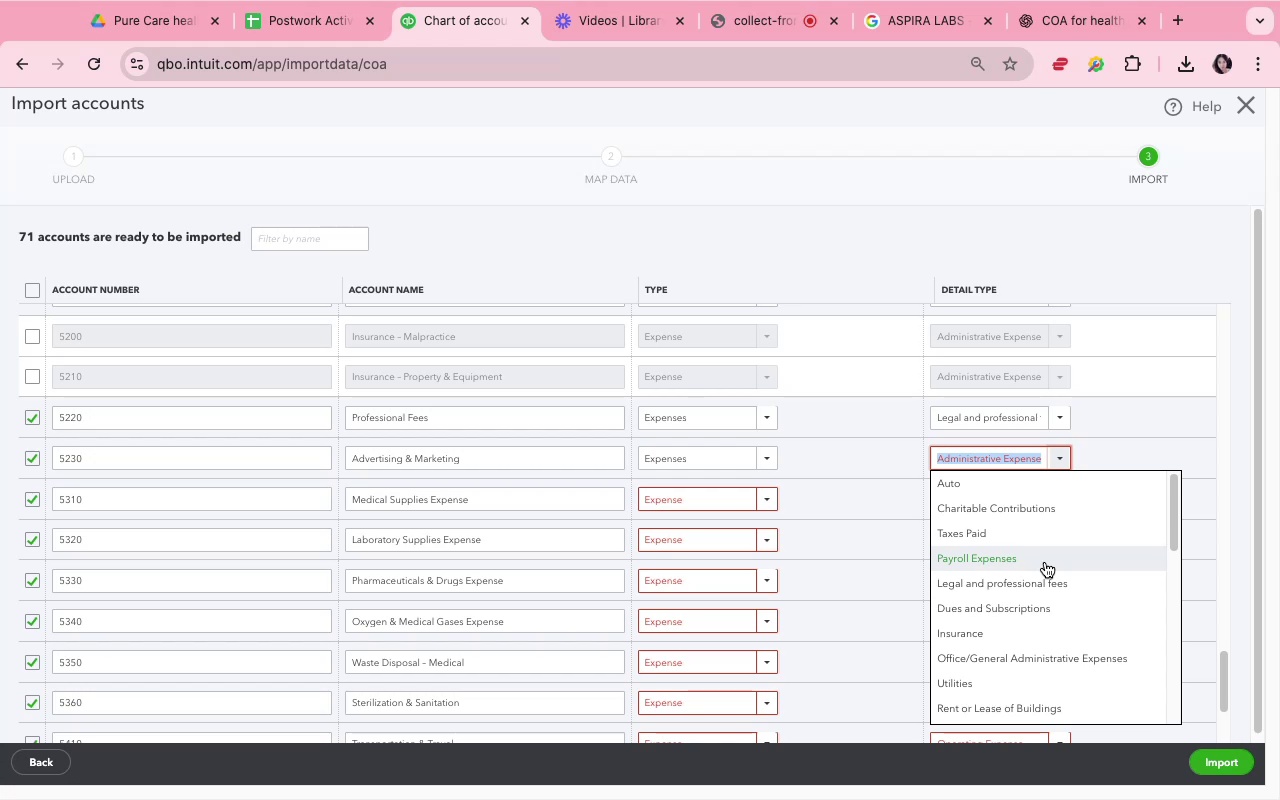 
scroll: coordinate [1076, 599], scroll_direction: down, amount: 22.0
 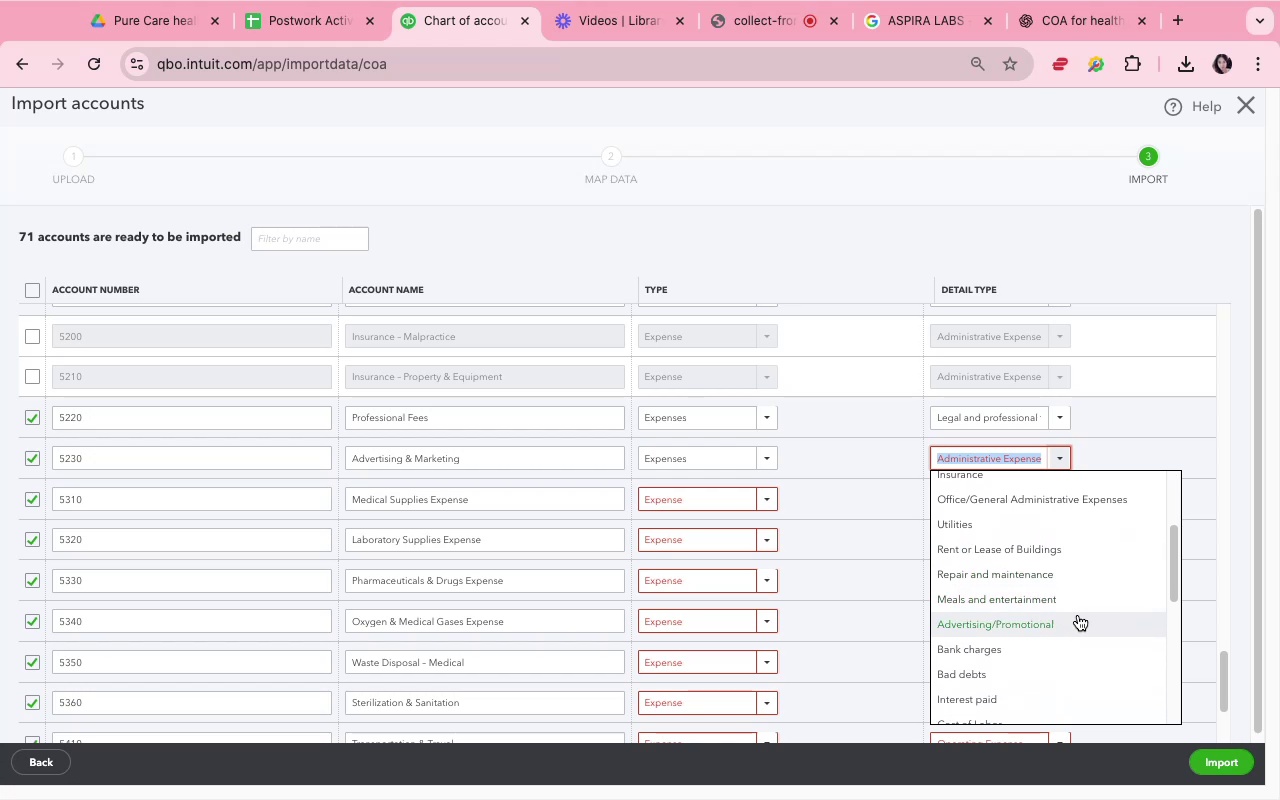 
left_click([1076, 626])
 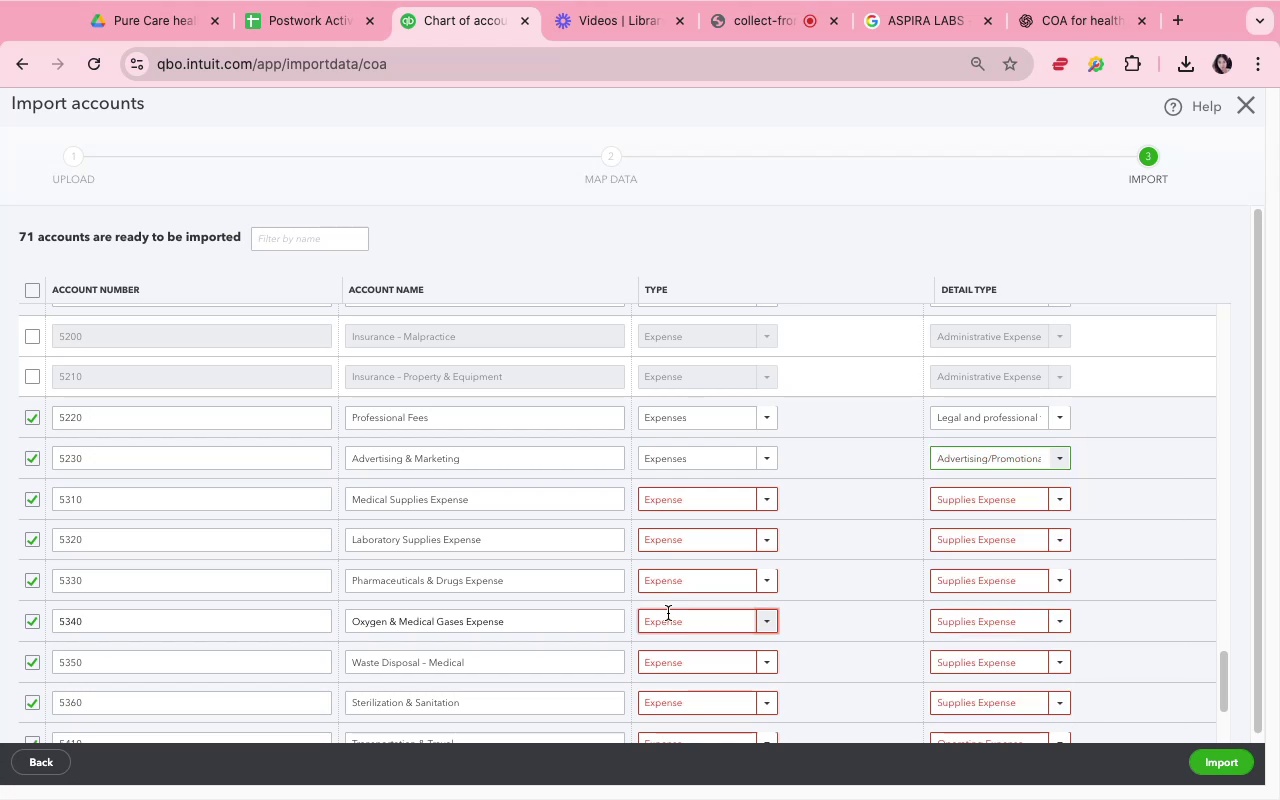 
scroll: coordinate [613, 608], scroll_direction: down, amount: 18.0
 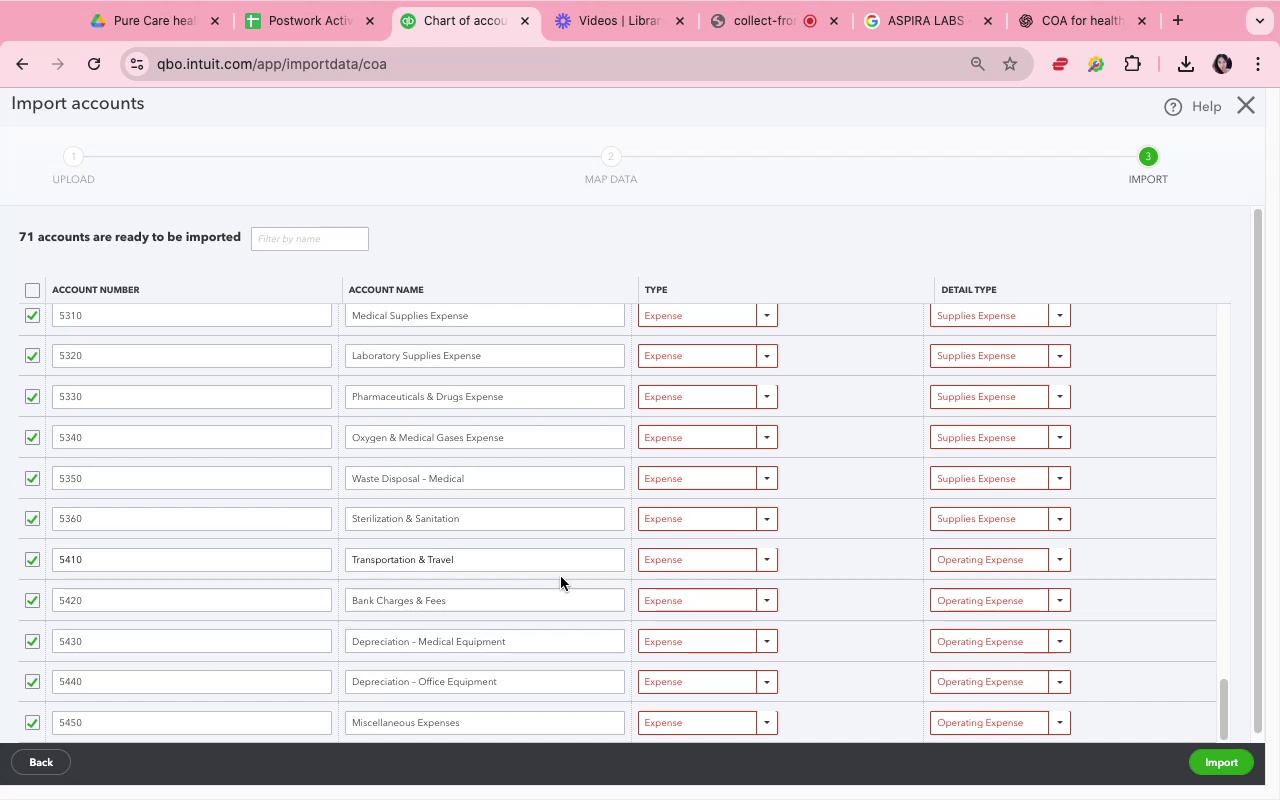 
left_click([734, 570])
 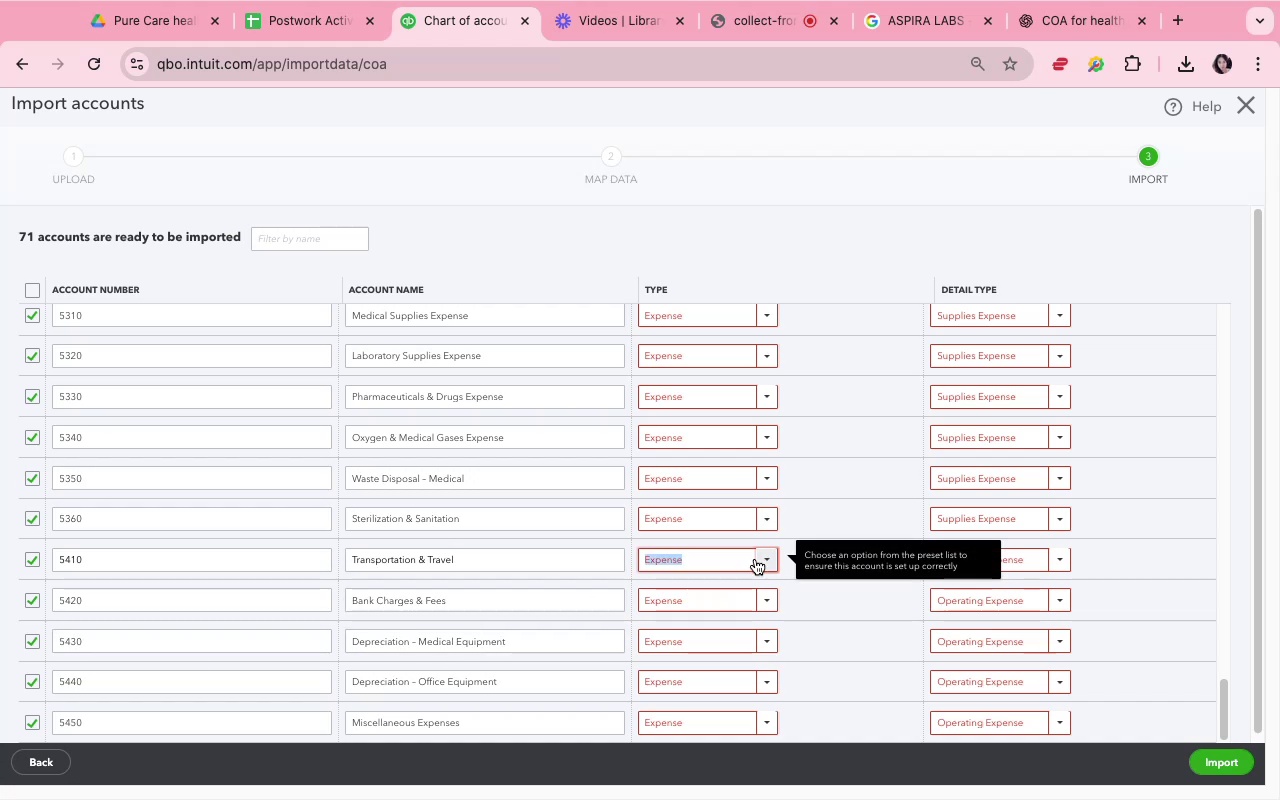 
left_click([755, 559])
 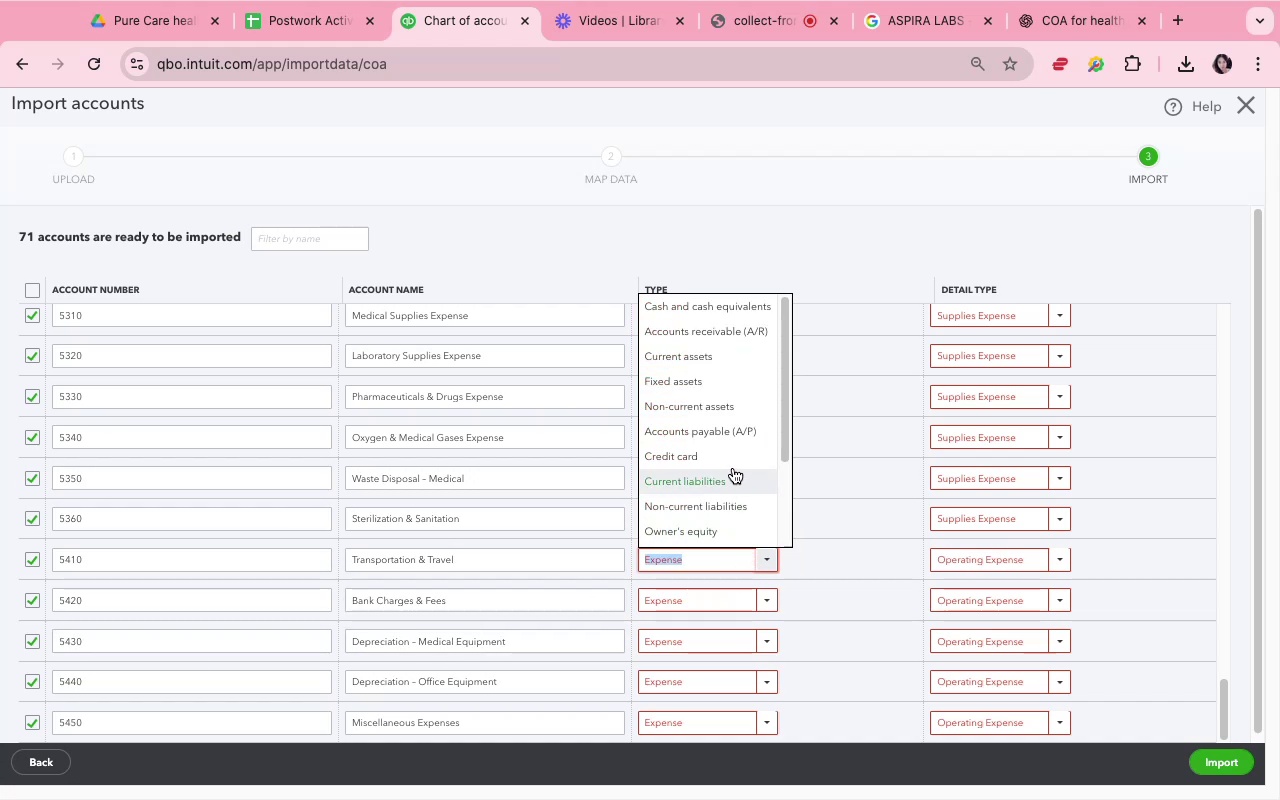 
scroll: coordinate [733, 492], scroll_direction: down, amount: 5.0
 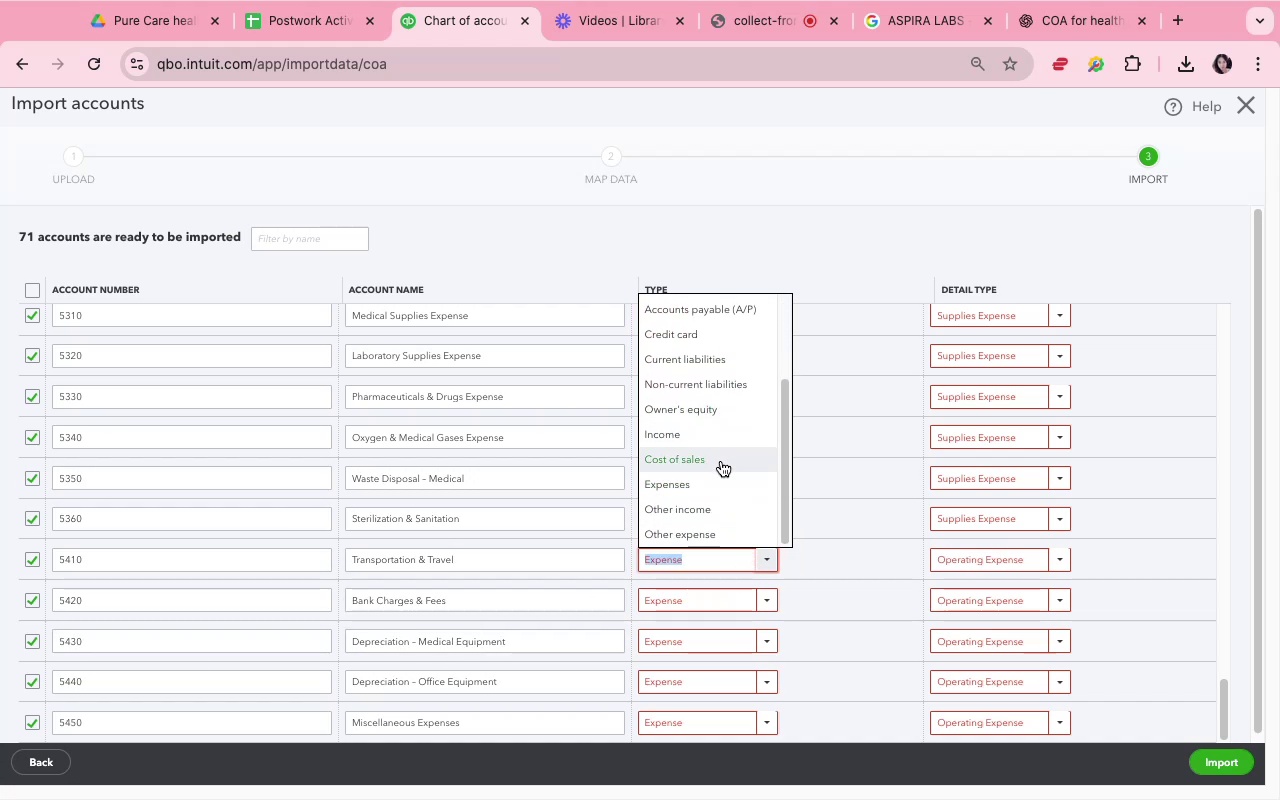 
left_click([727, 486])
 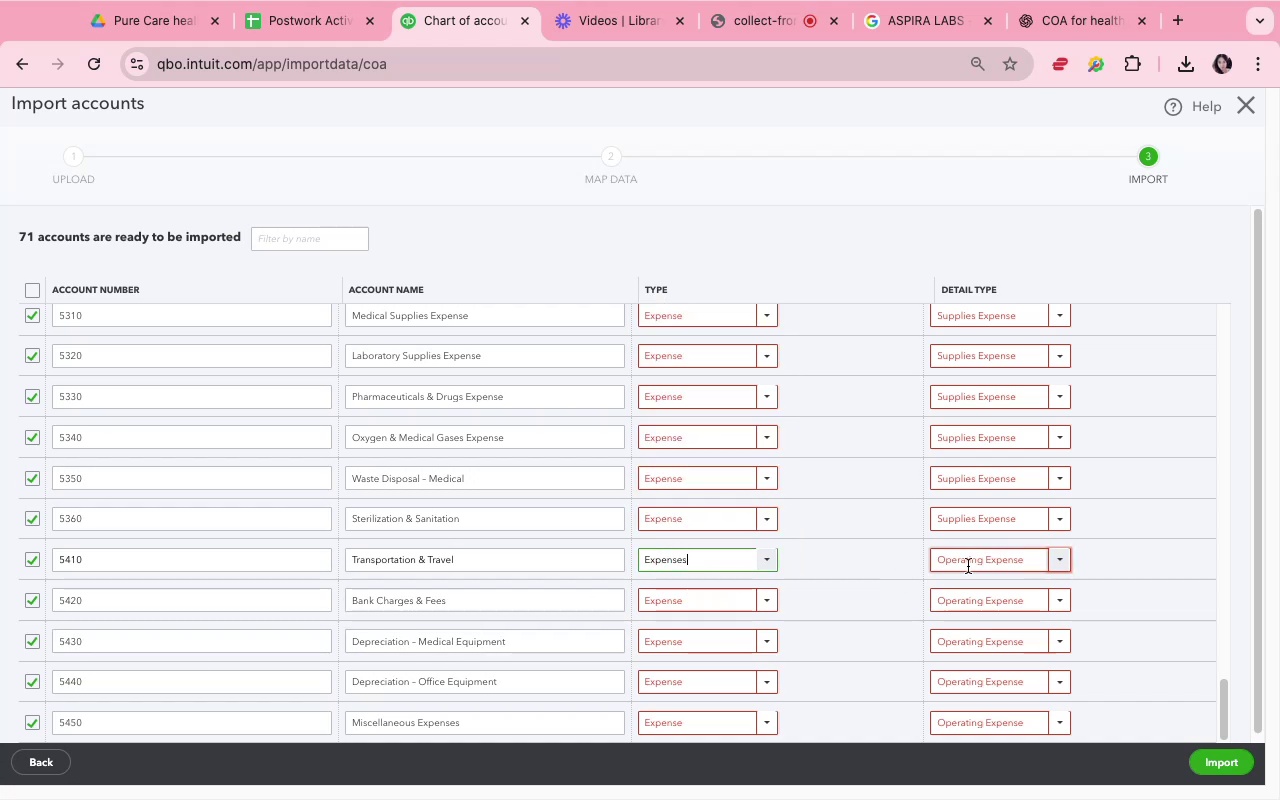 
left_click([975, 560])
 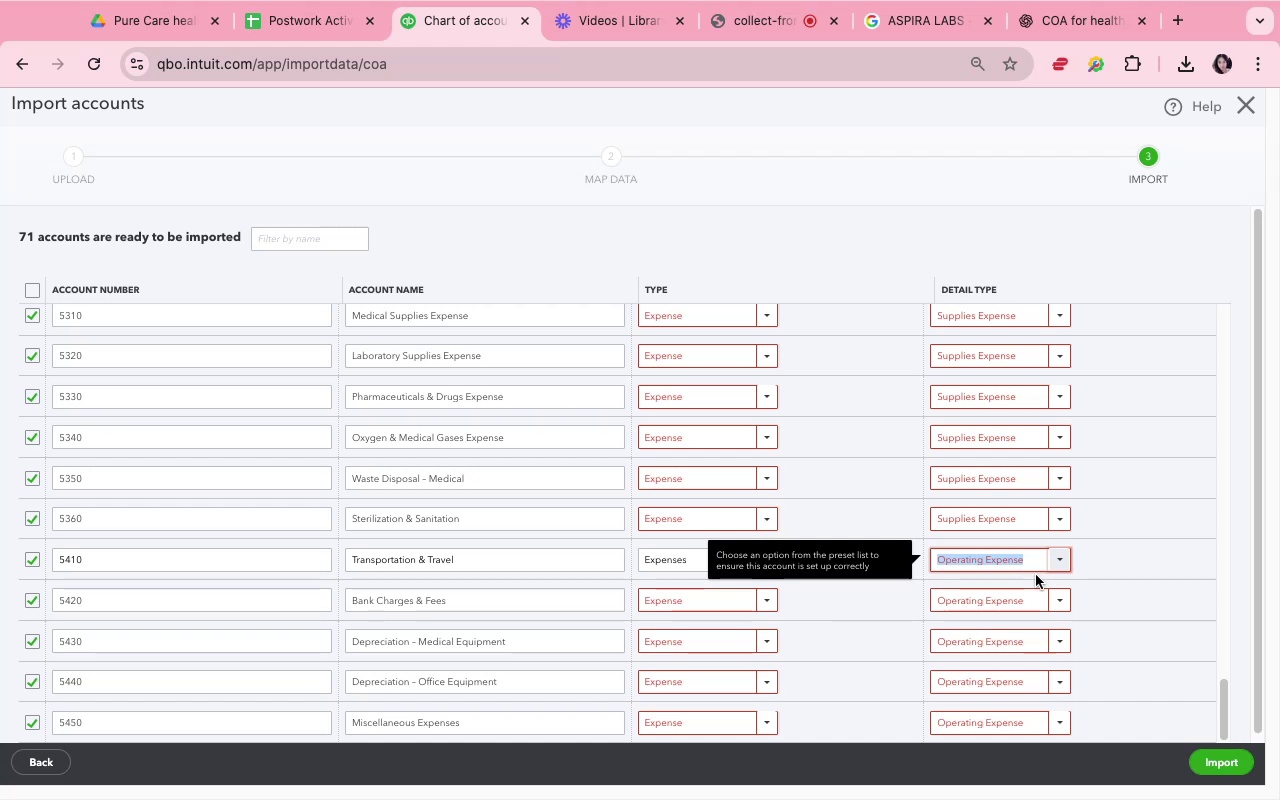 
left_click([1066, 550])
 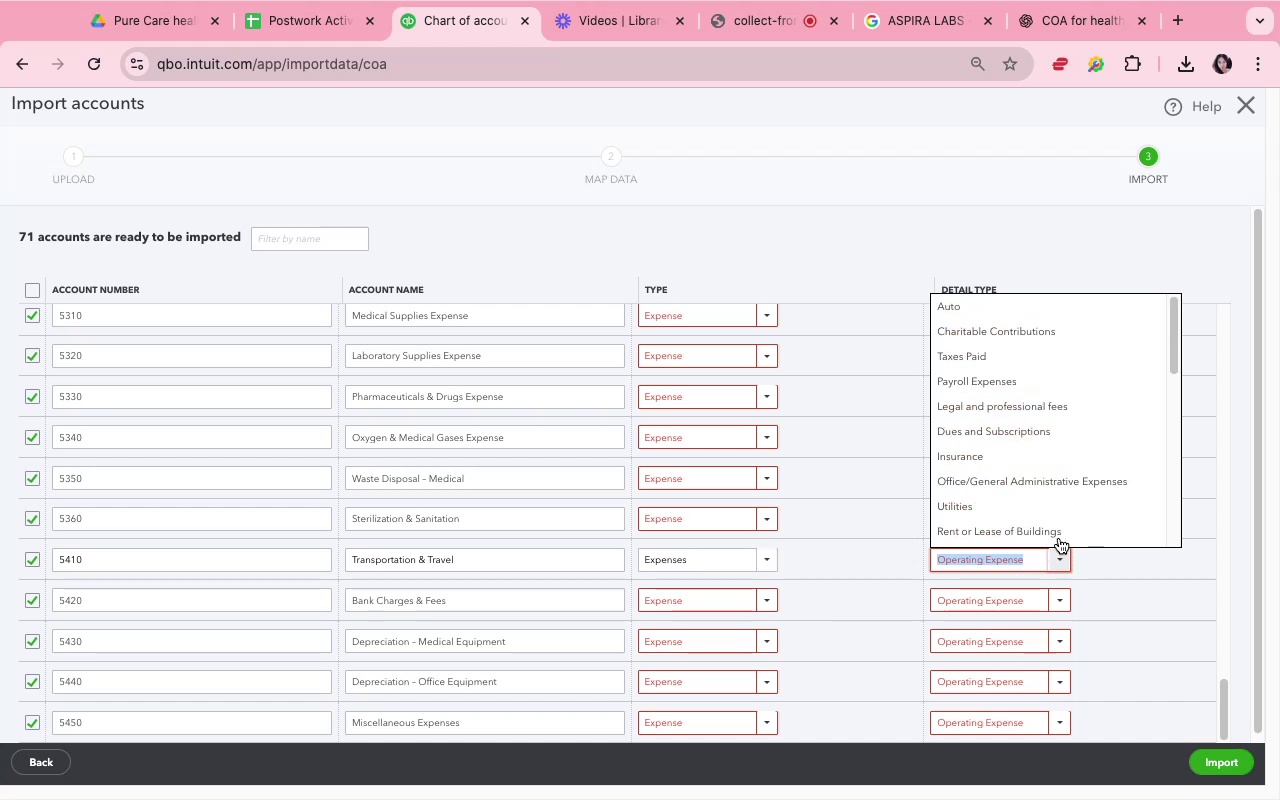 
scroll: coordinate [1048, 427], scroll_direction: up, amount: 2.0
 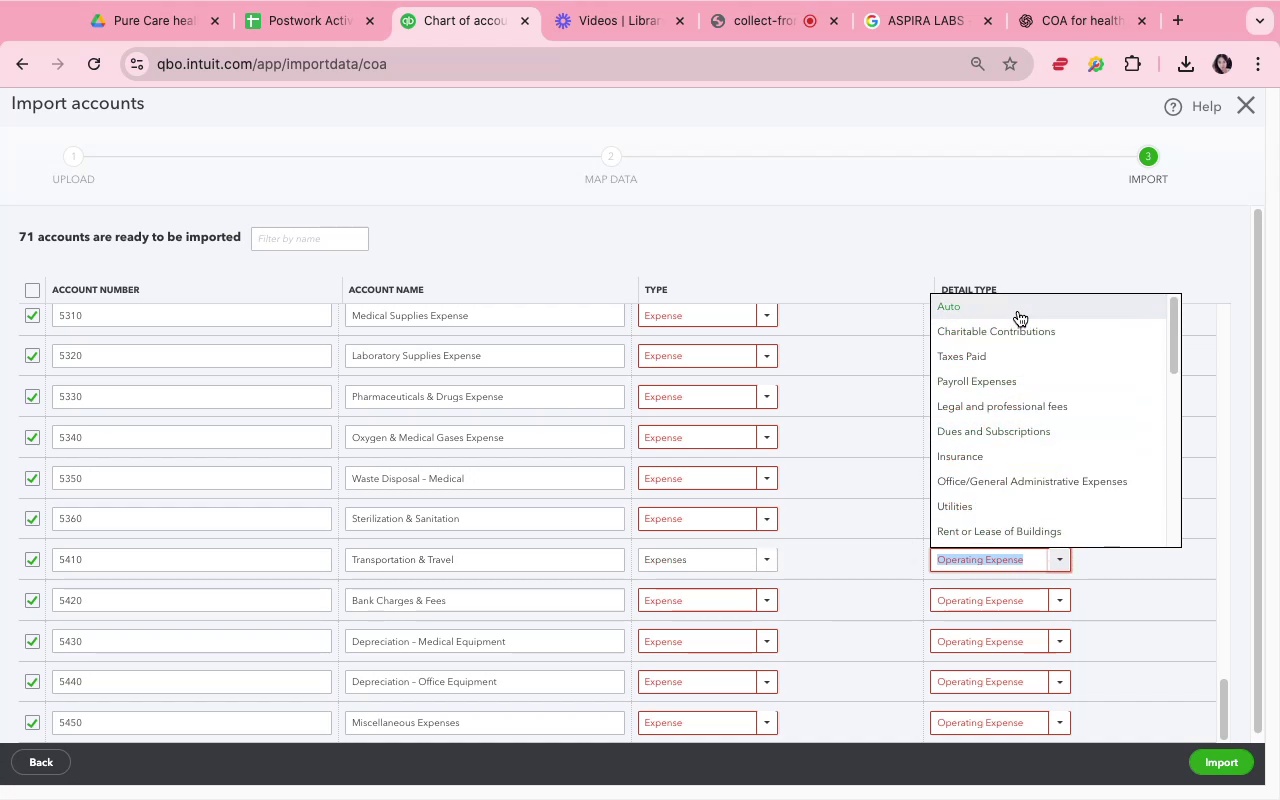 
left_click([1018, 311])
 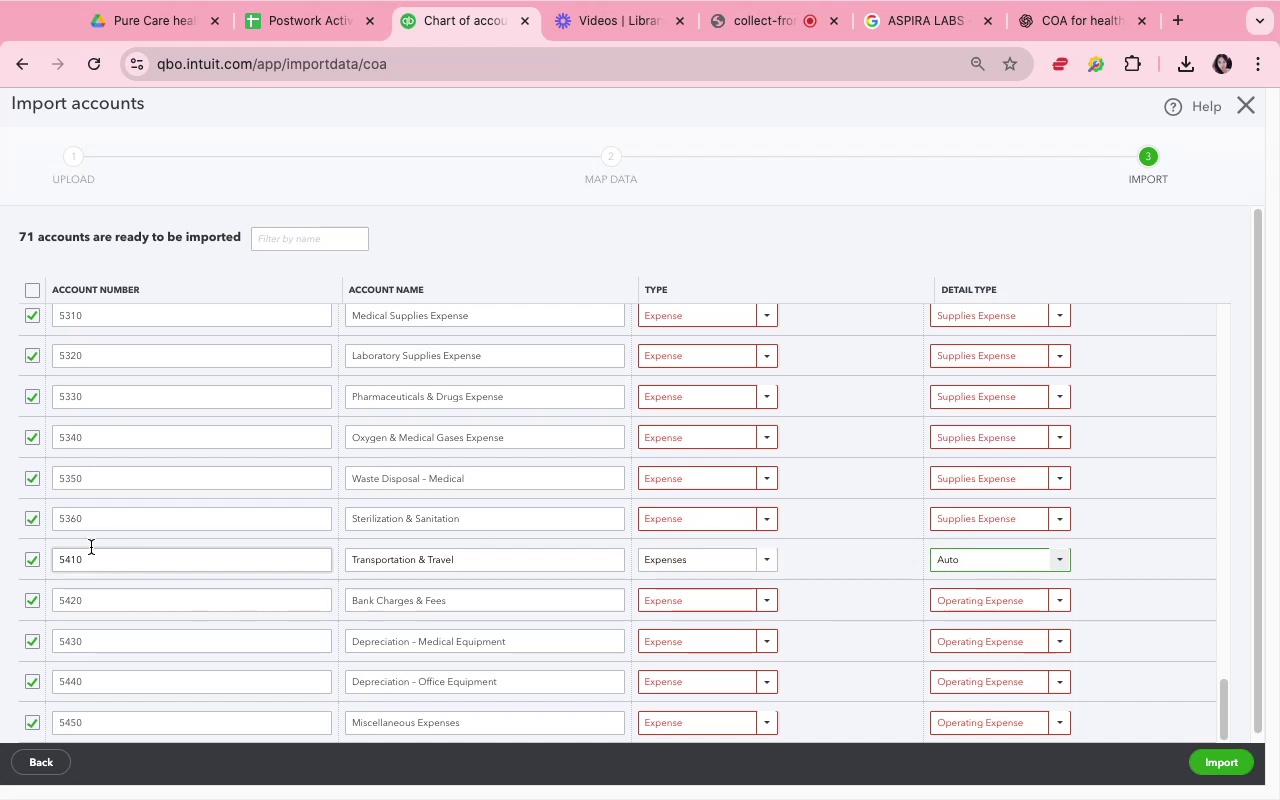 
left_click([38, 523])
 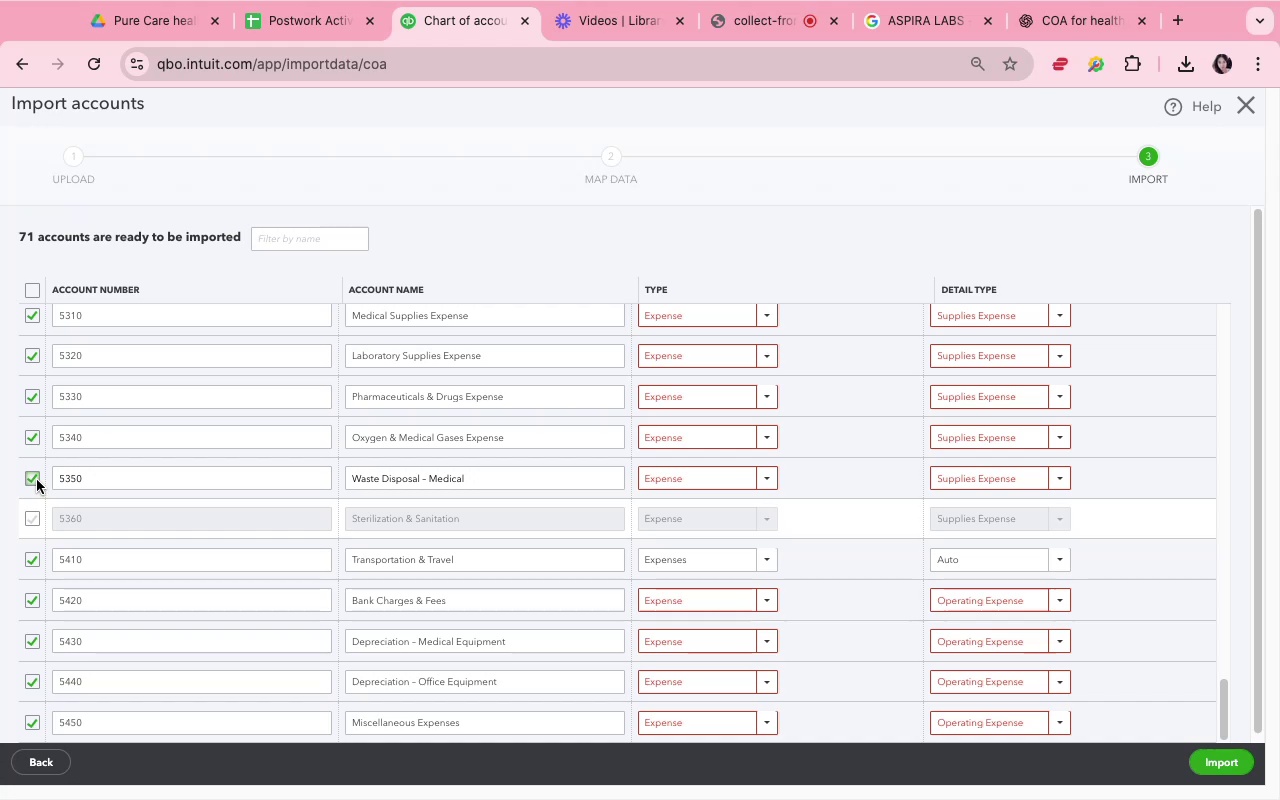 
left_click([37, 479])
 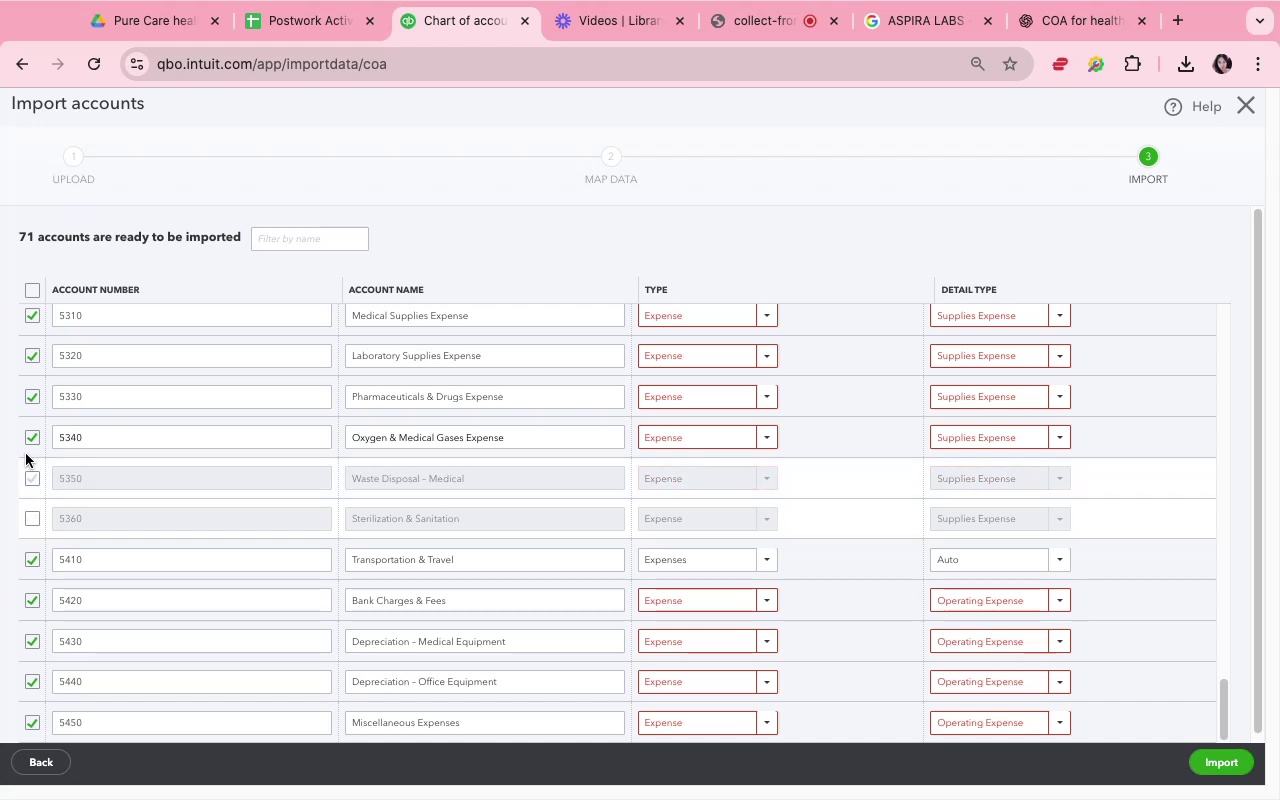 
left_click([33, 437])
 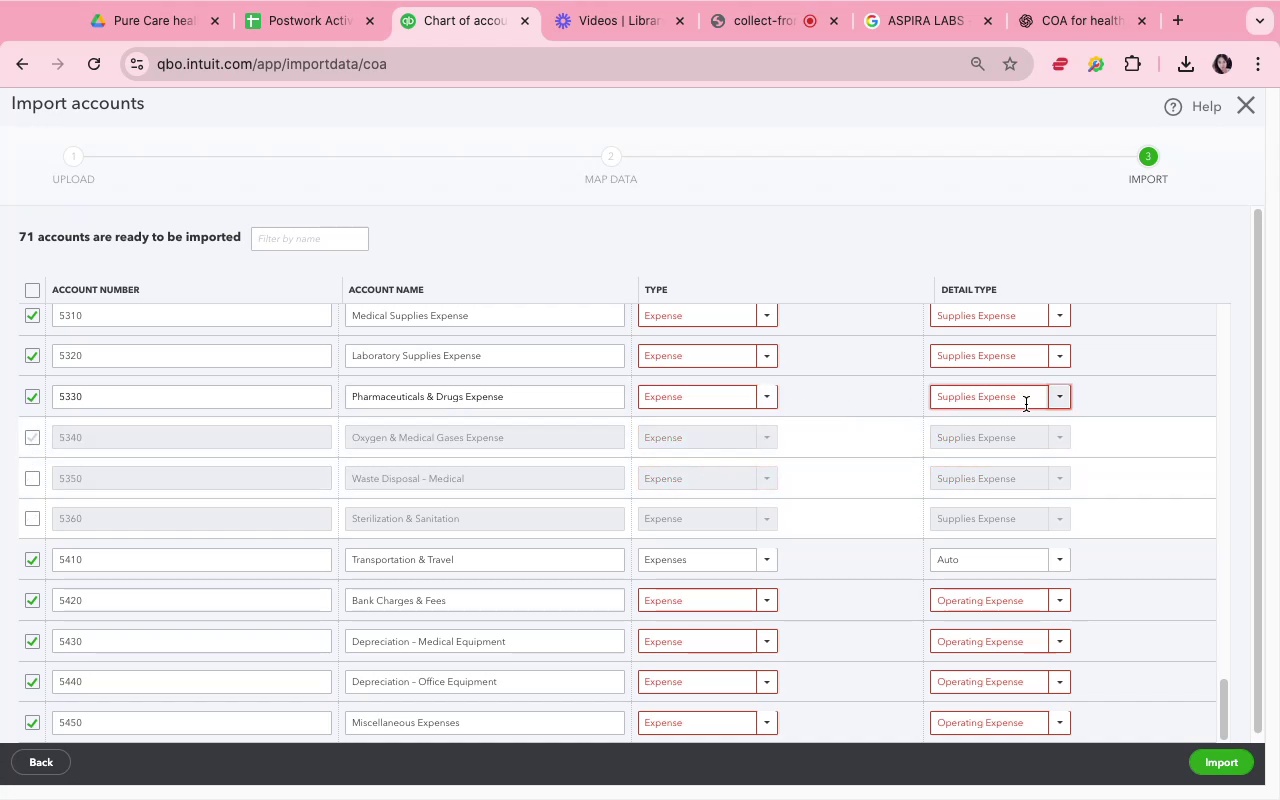 
left_click([763, 396])
 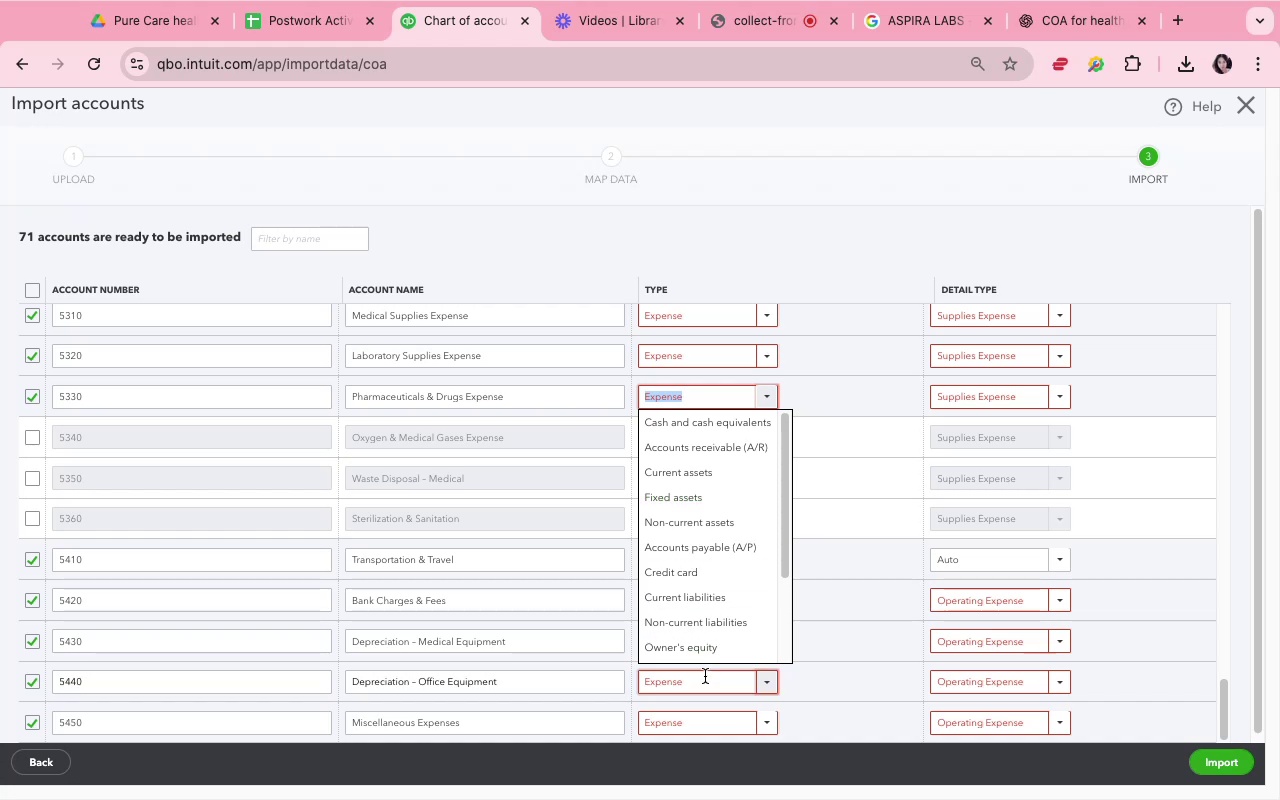 
scroll: coordinate [704, 636], scroll_direction: down, amount: 6.0
 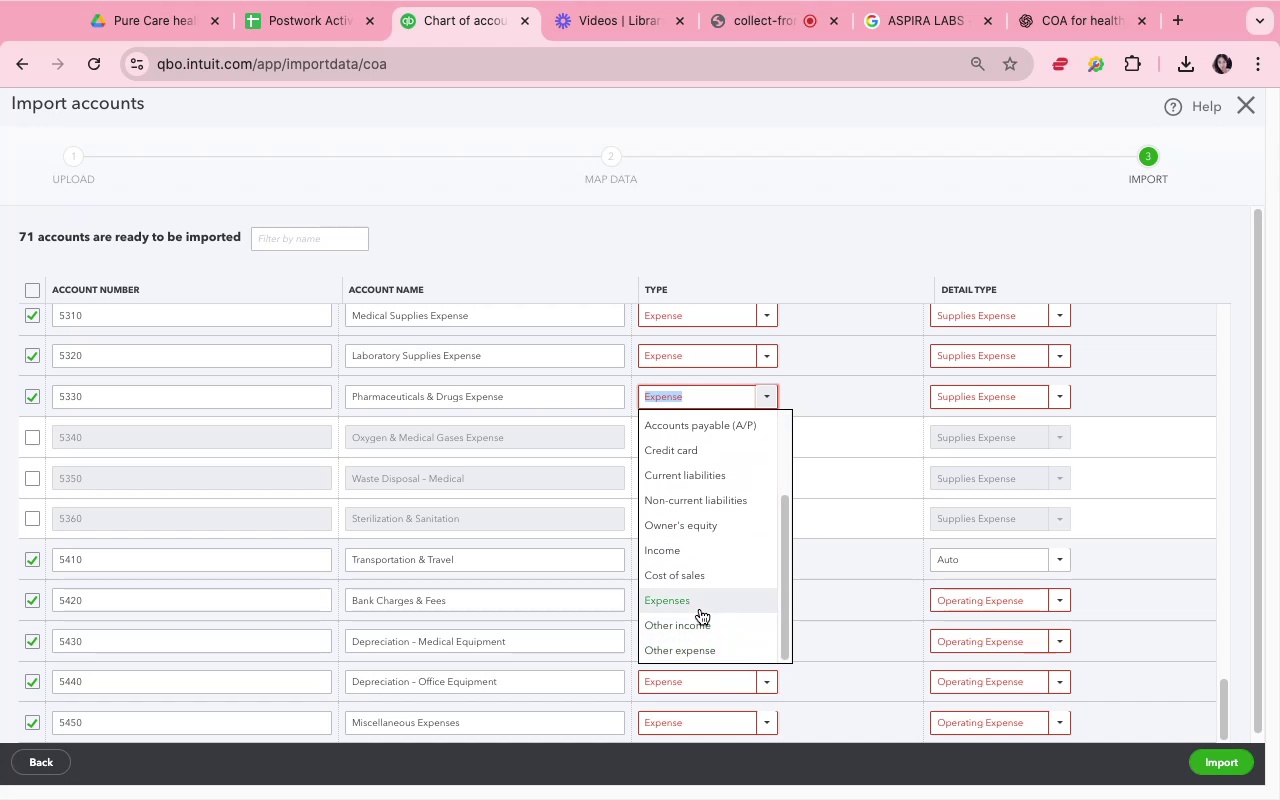 
left_click([702, 600])
 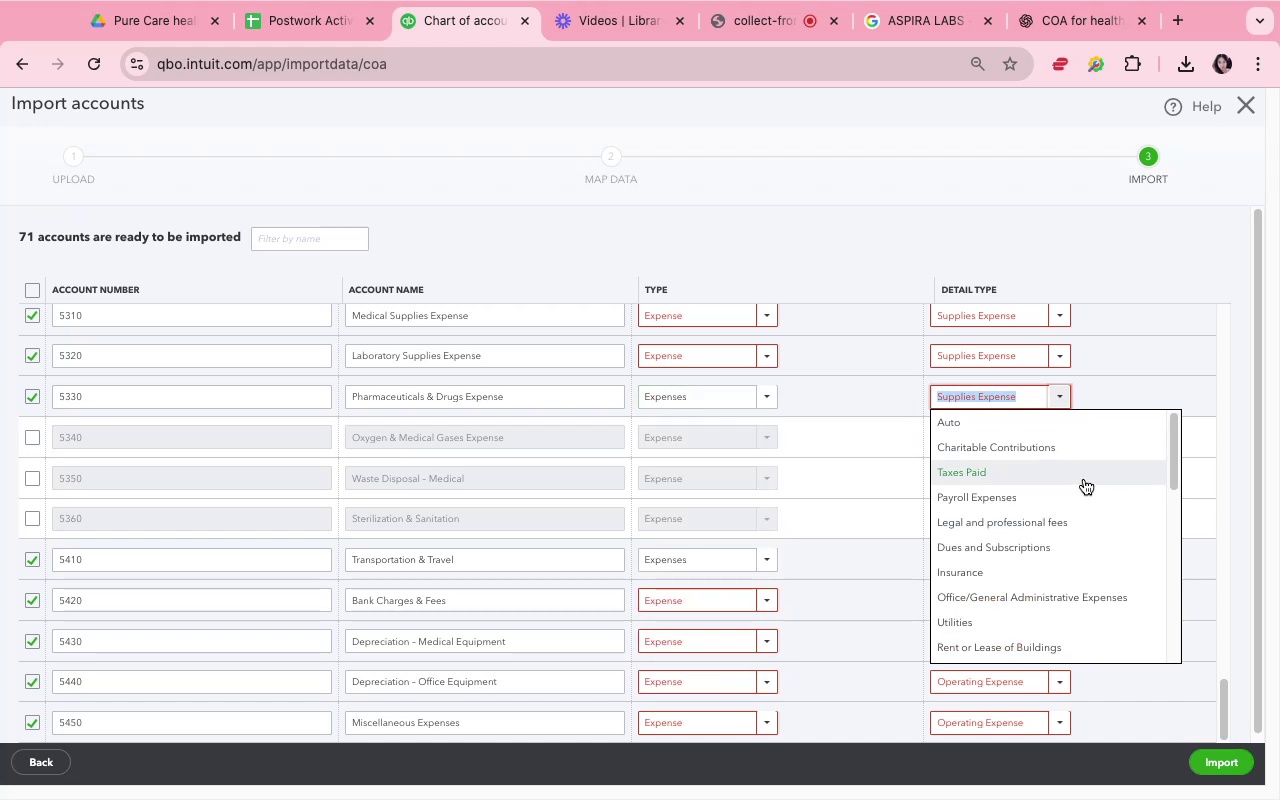 
scroll: coordinate [1066, 601], scroll_direction: down, amount: 9.0
 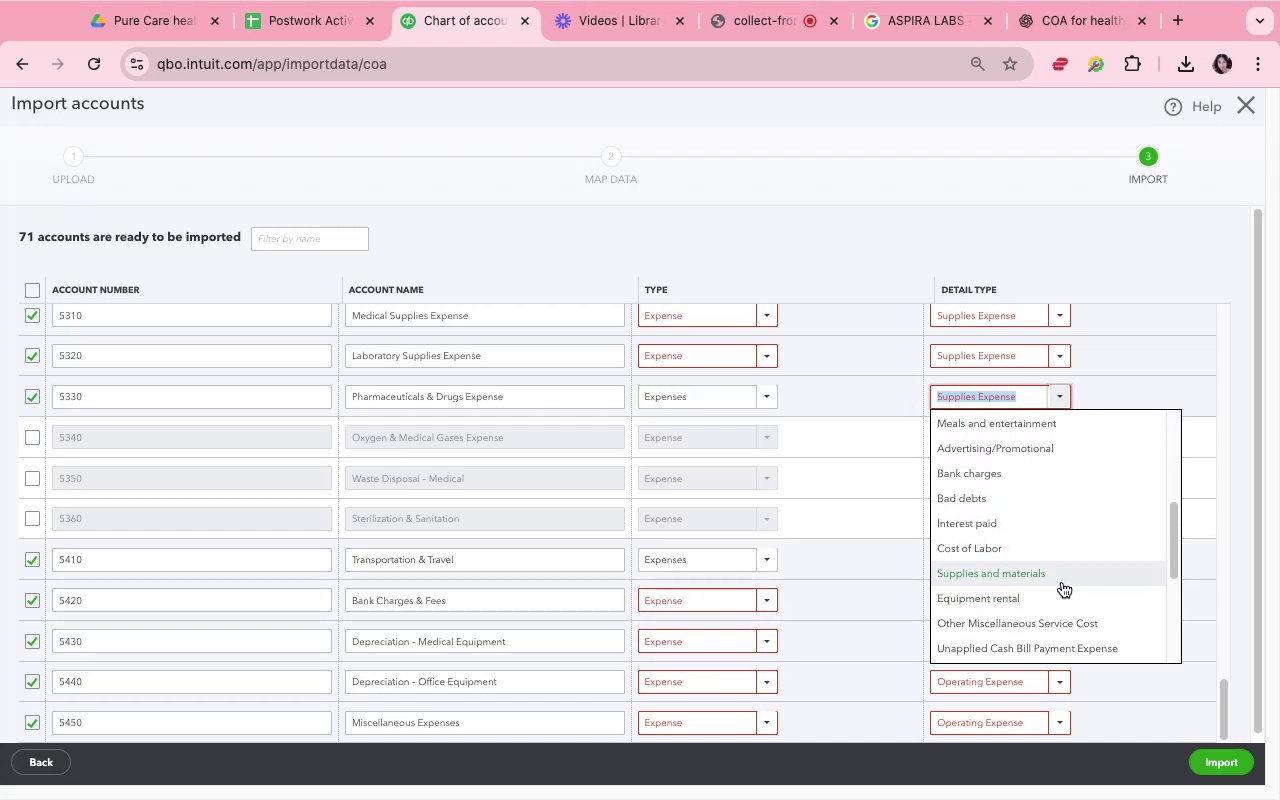 
left_click([1062, 581])
 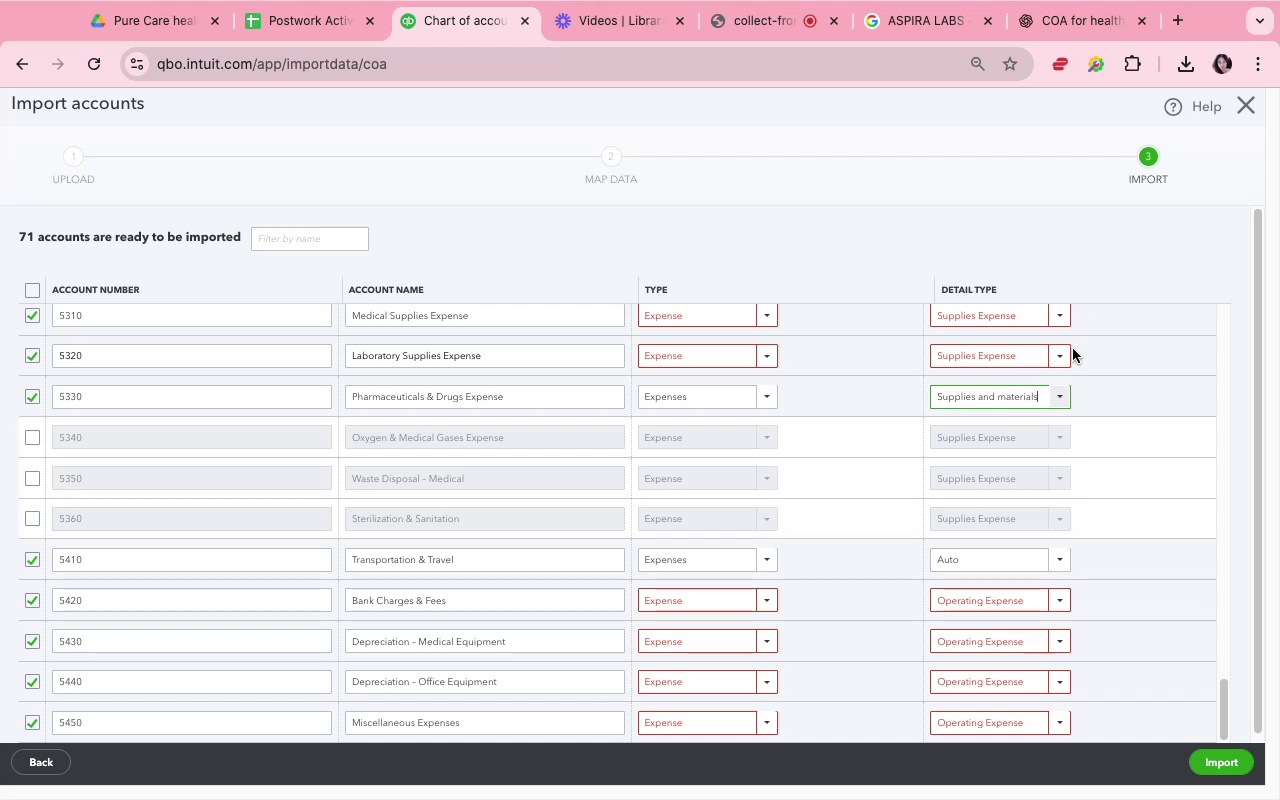 
left_click([1069, 354])
 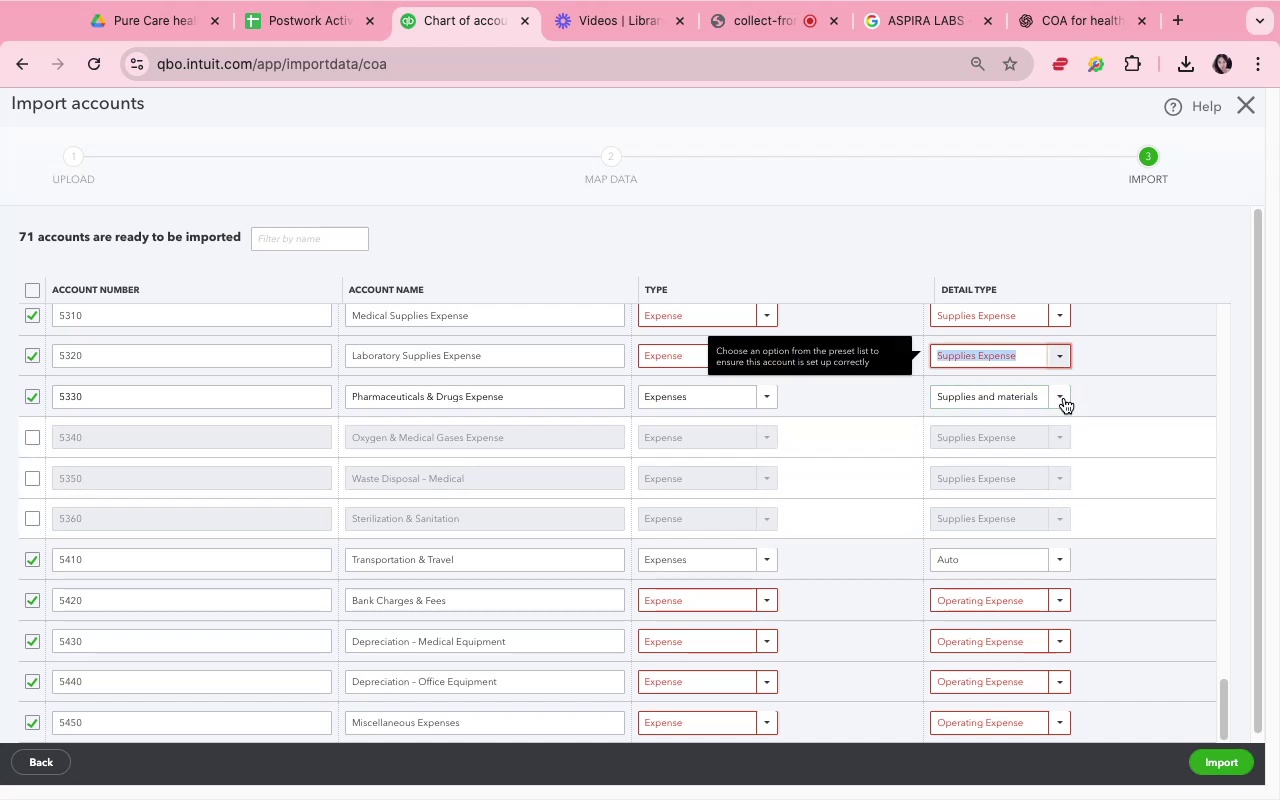 
left_click([1060, 357])
 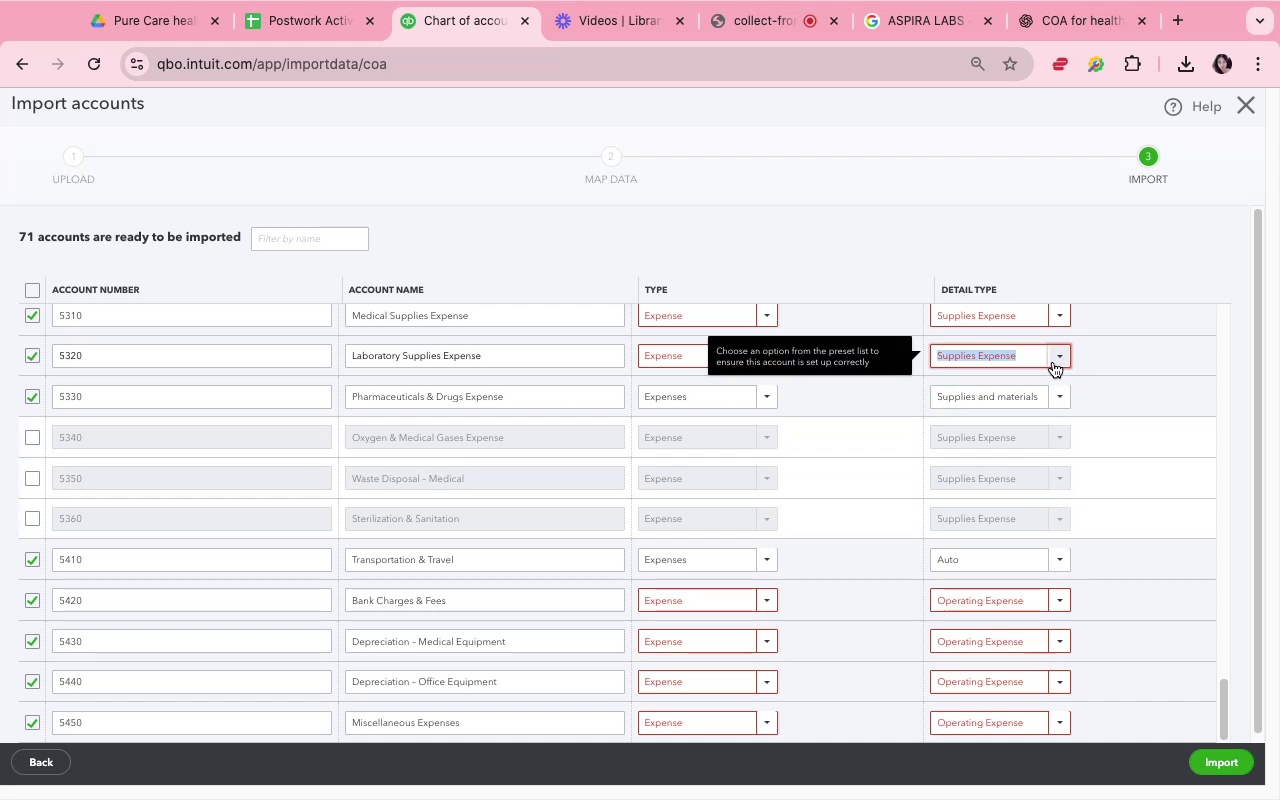 
left_click([1049, 358])
 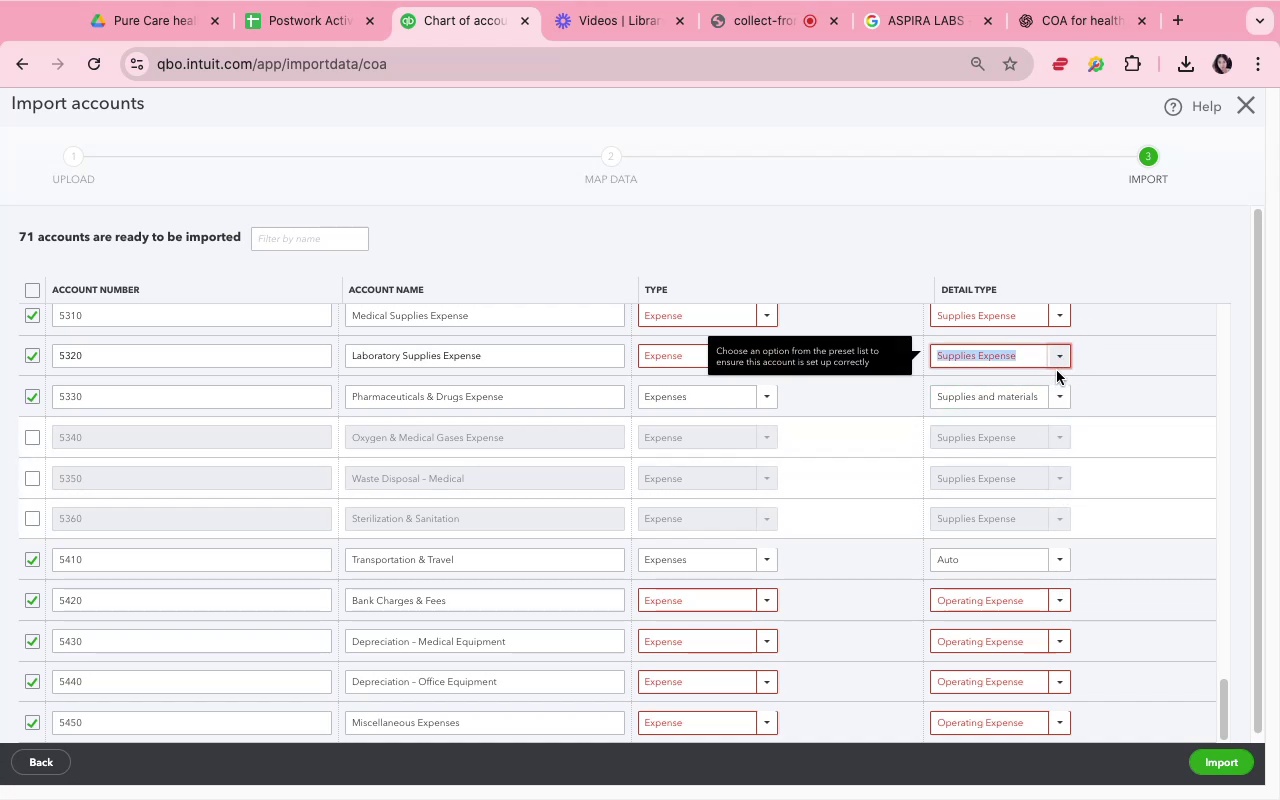 
left_click([1067, 358])
 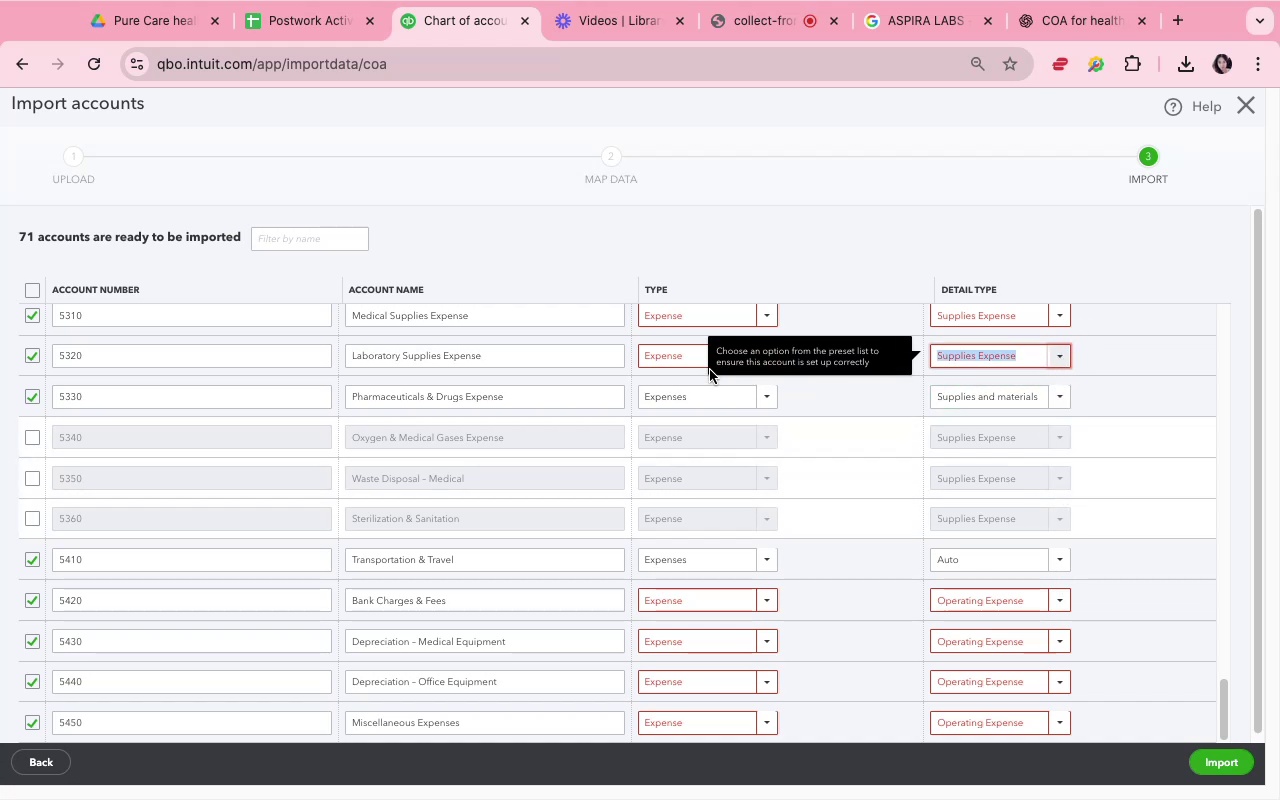 
left_click([690, 363])
 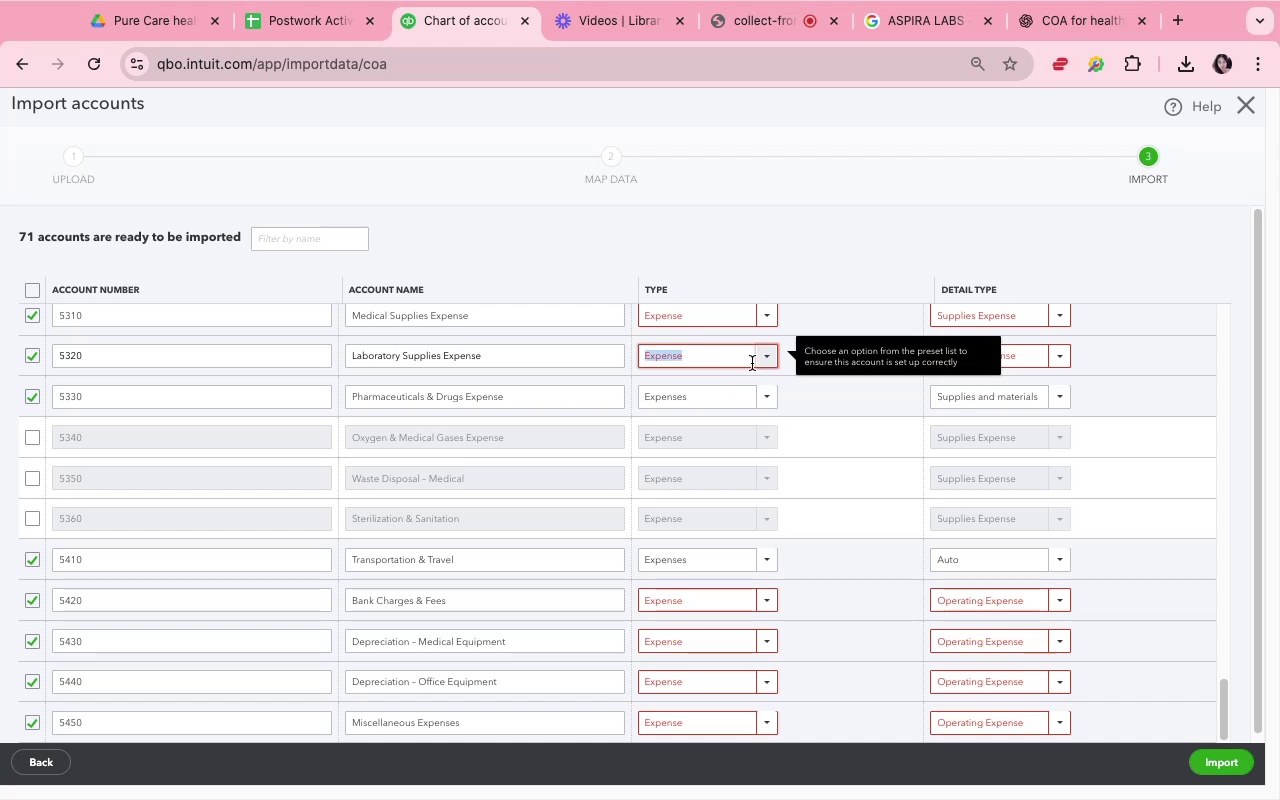 
left_click([761, 358])
 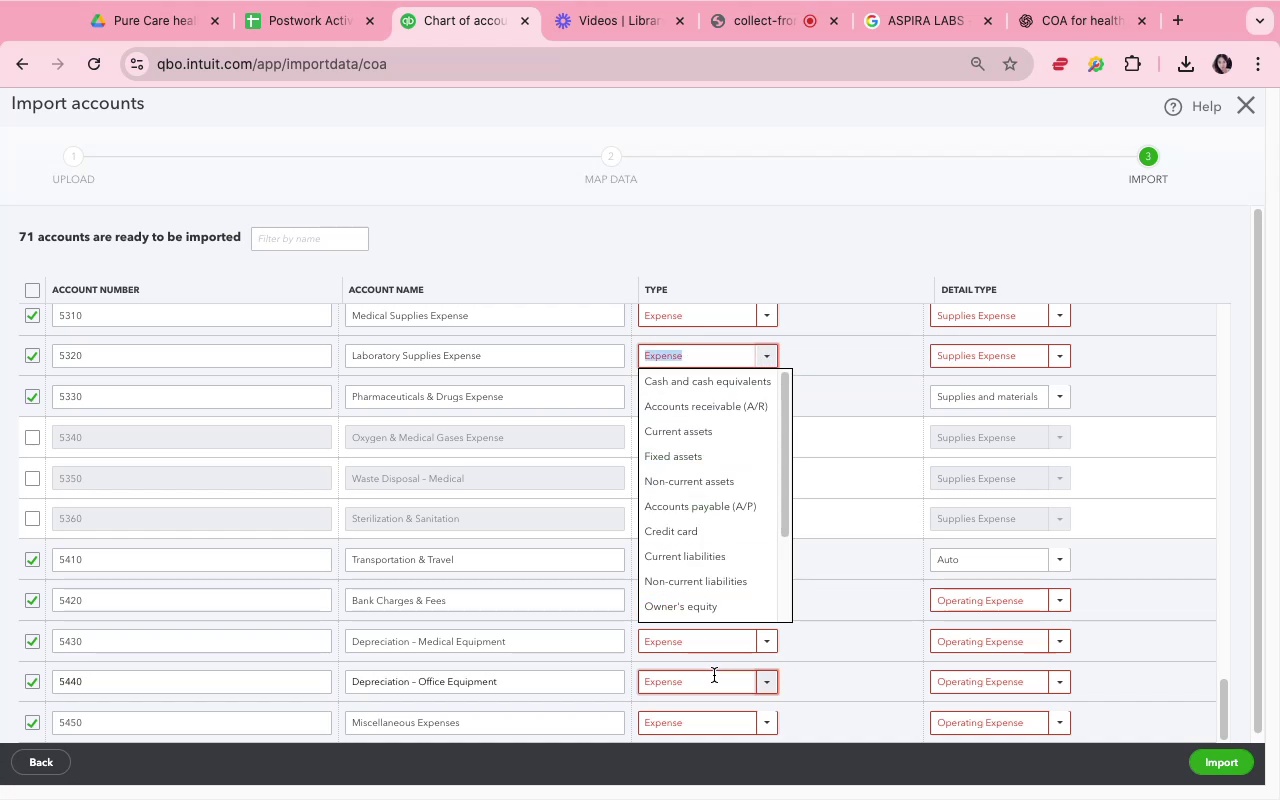 
scroll: coordinate [726, 577], scroll_direction: down, amount: 16.0
 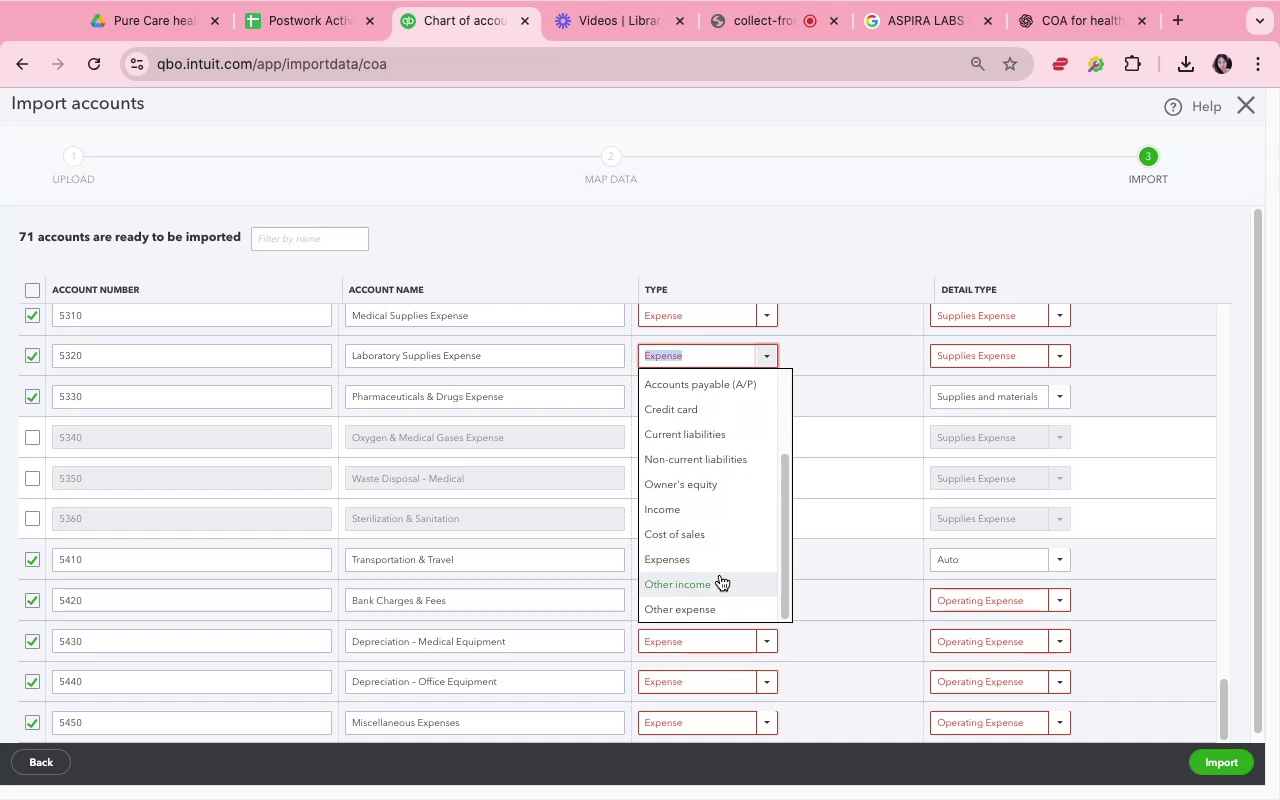 
left_click([715, 564])
 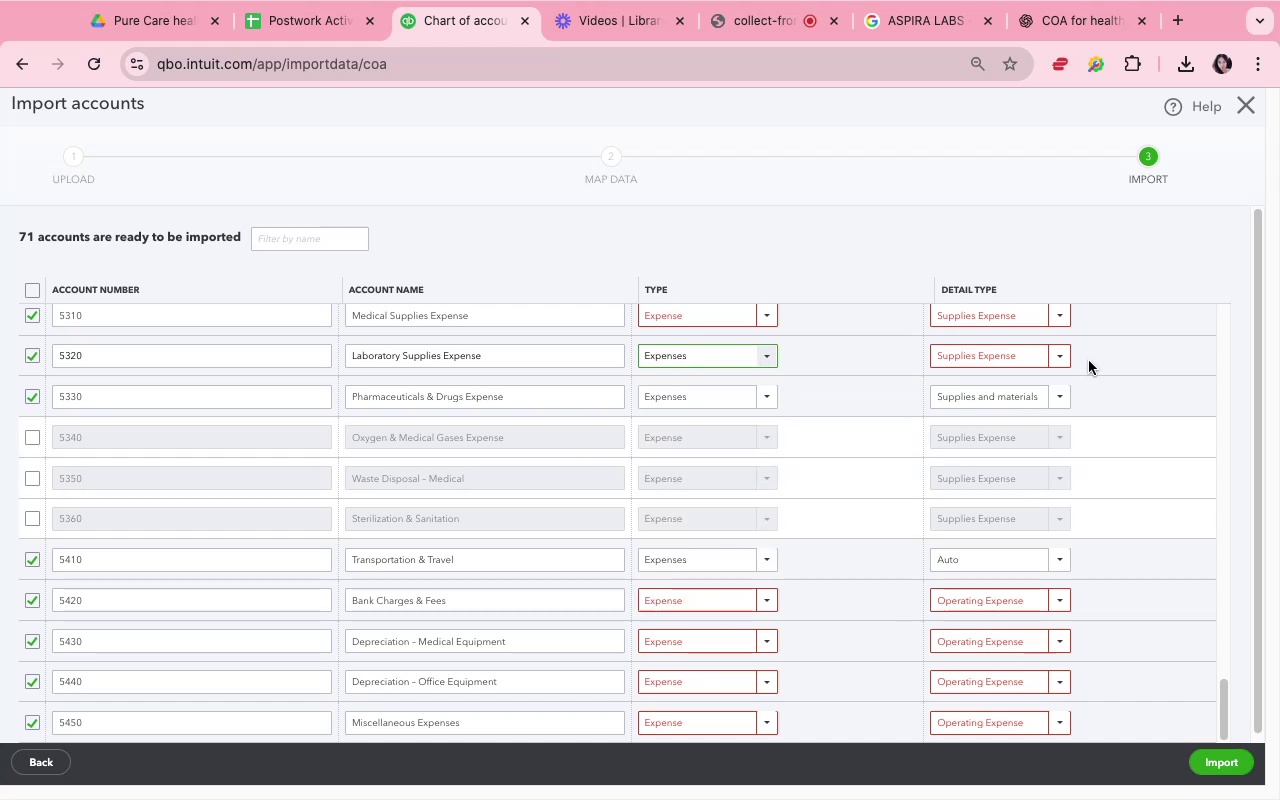 
left_click([1065, 355])
 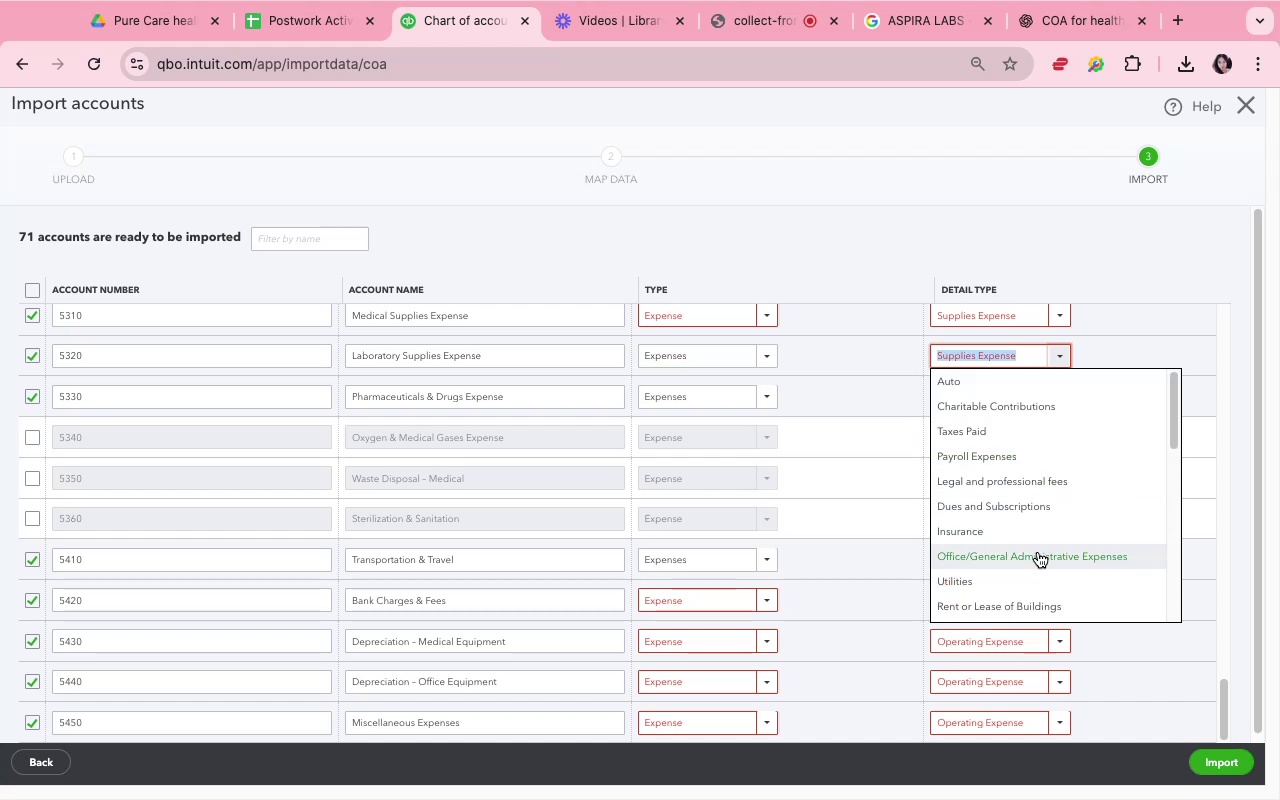 
scroll: coordinate [1038, 557], scroll_direction: down, amount: 6.0
 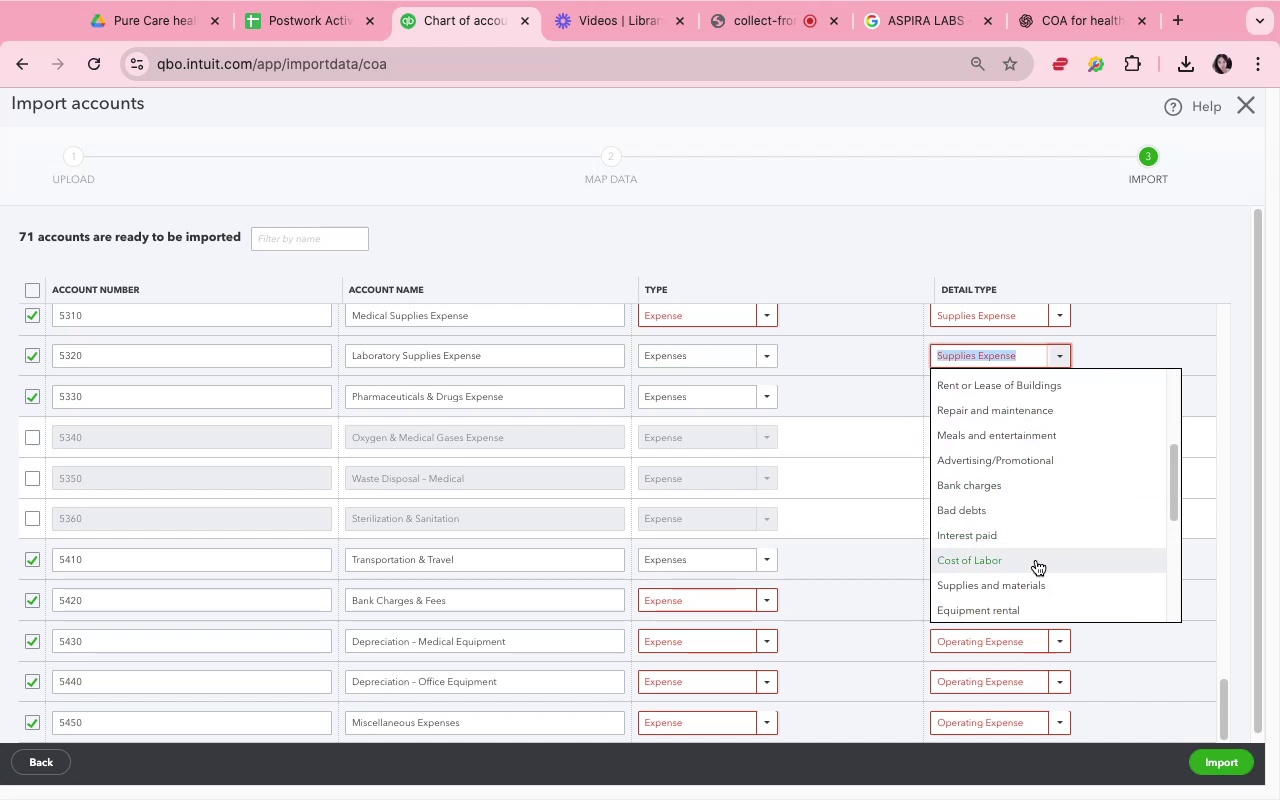 
left_click([1037, 585])
 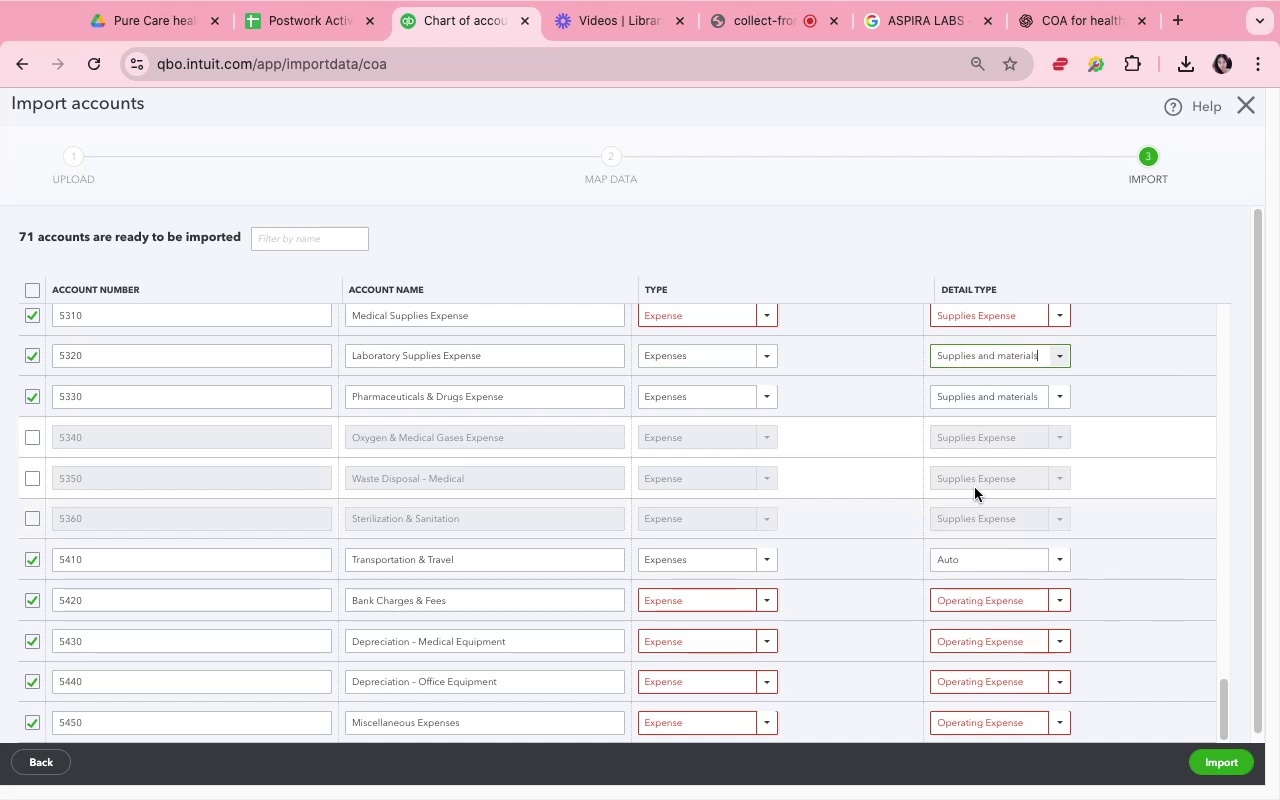 
scroll: coordinate [803, 431], scroll_direction: up, amount: 3.0
 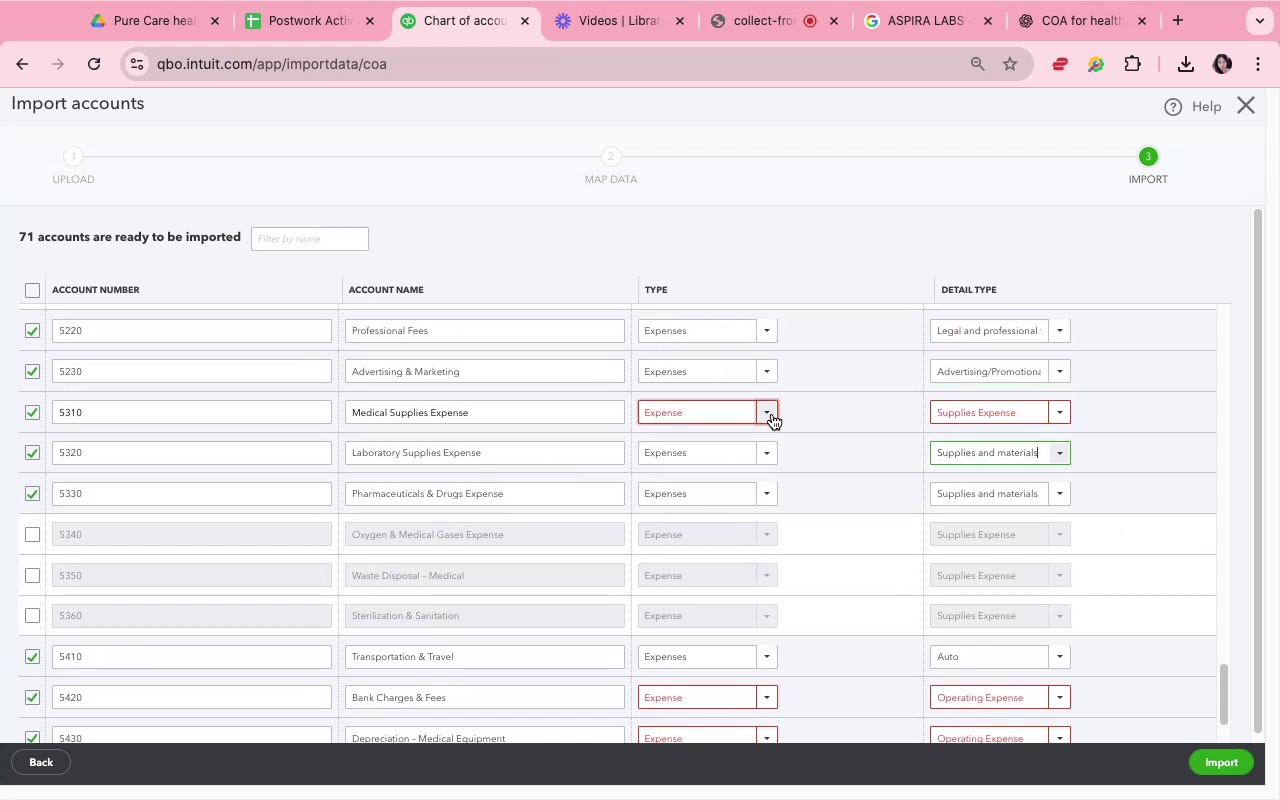 
left_click([772, 414])
 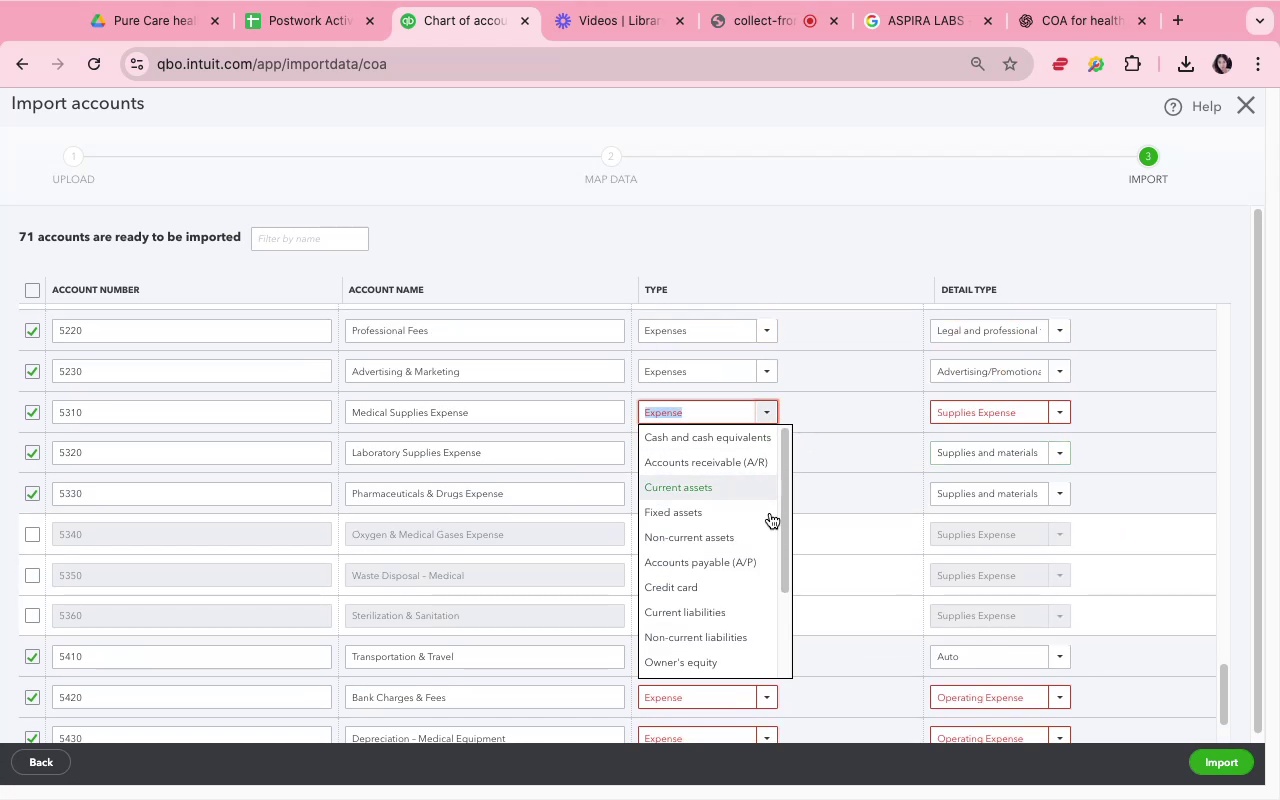 
scroll: coordinate [765, 602], scroll_direction: down, amount: 7.0
 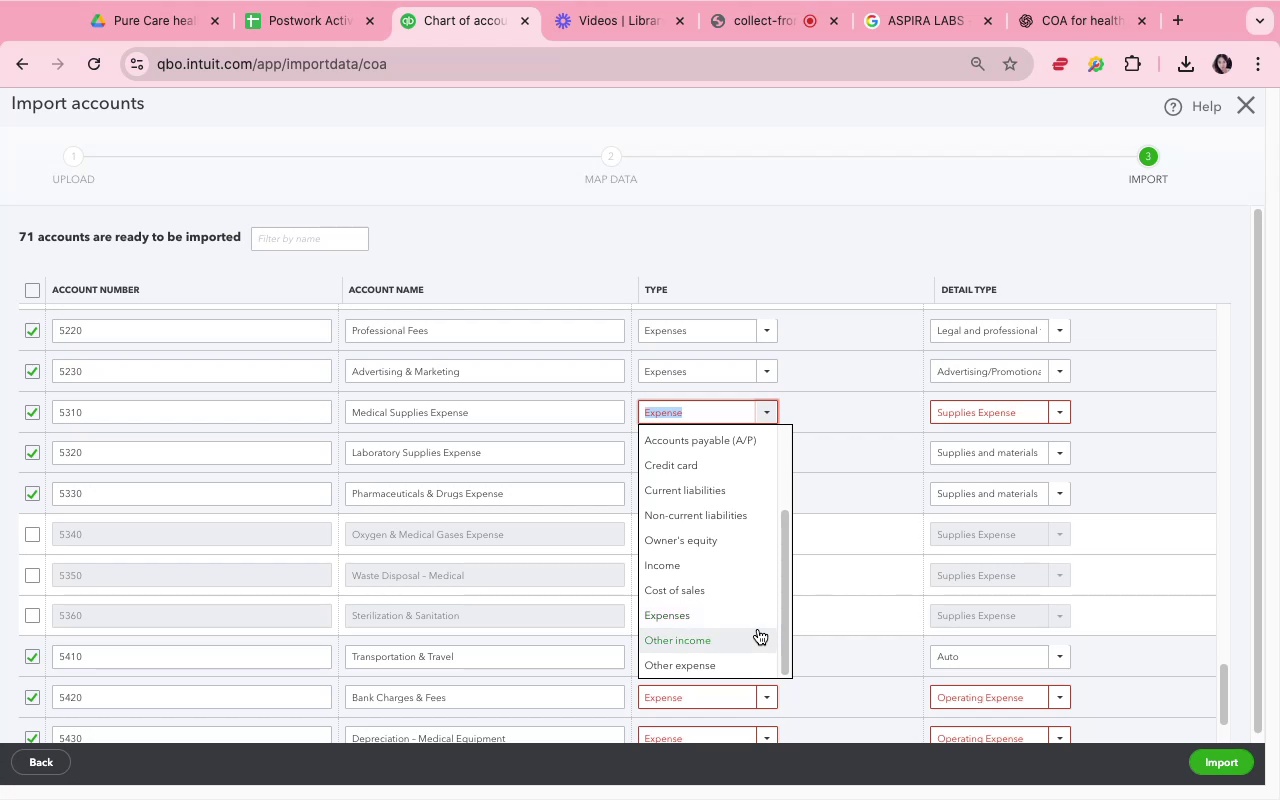 
left_click([754, 613])
 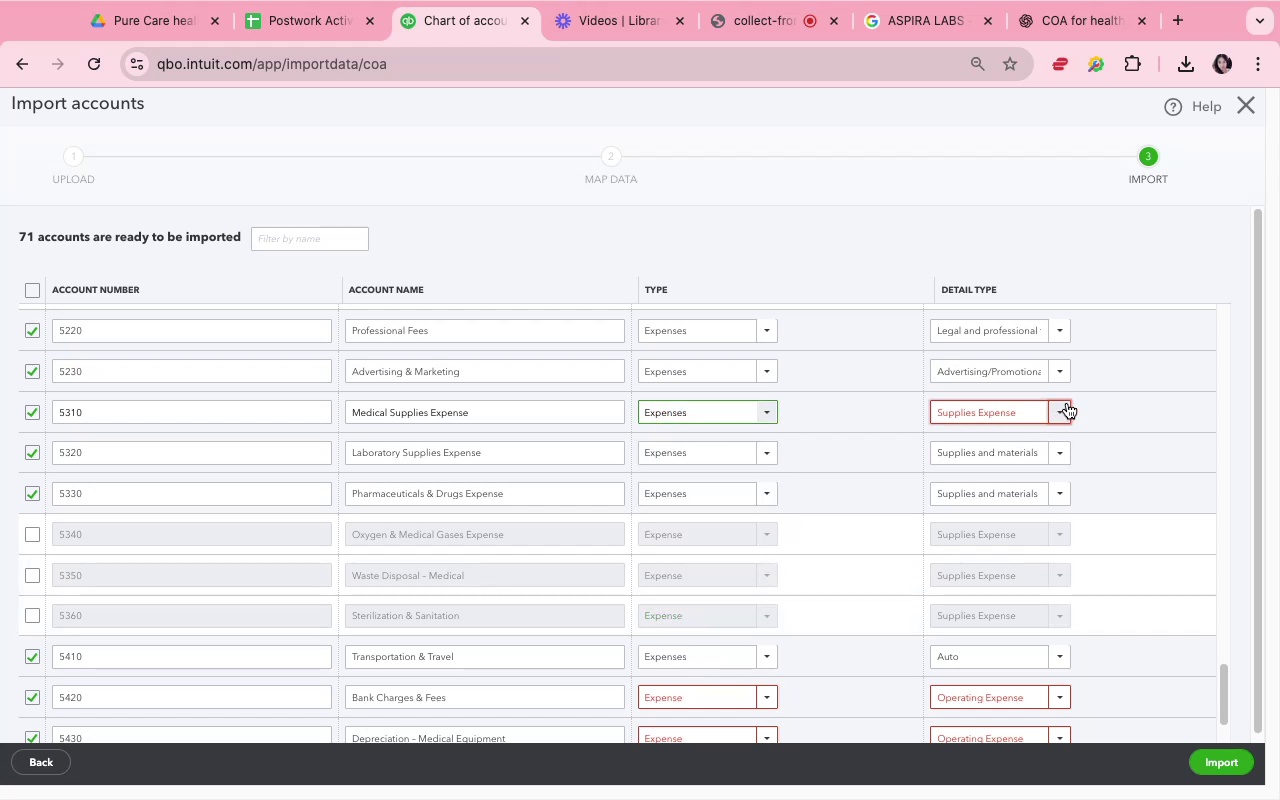 
left_click([1067, 402])
 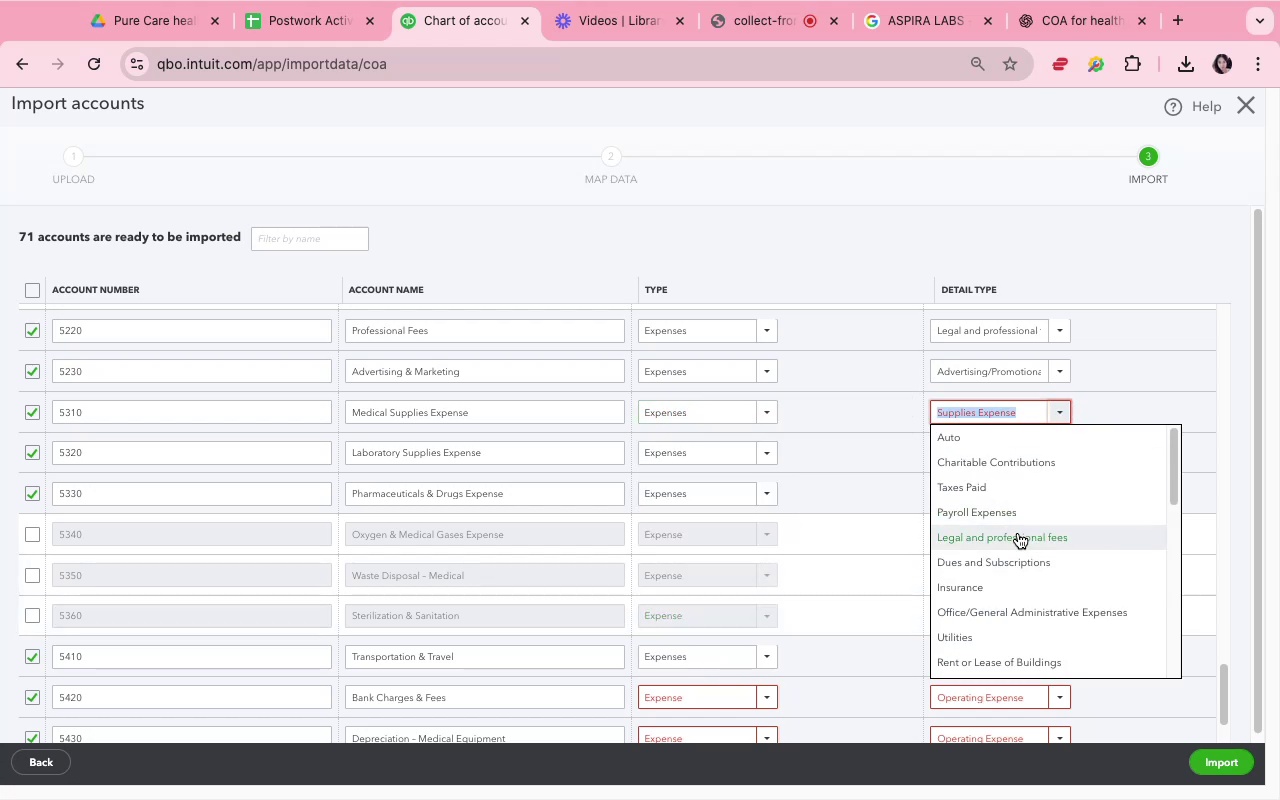 
scroll: coordinate [835, 600], scroll_direction: down, amount: 26.0
 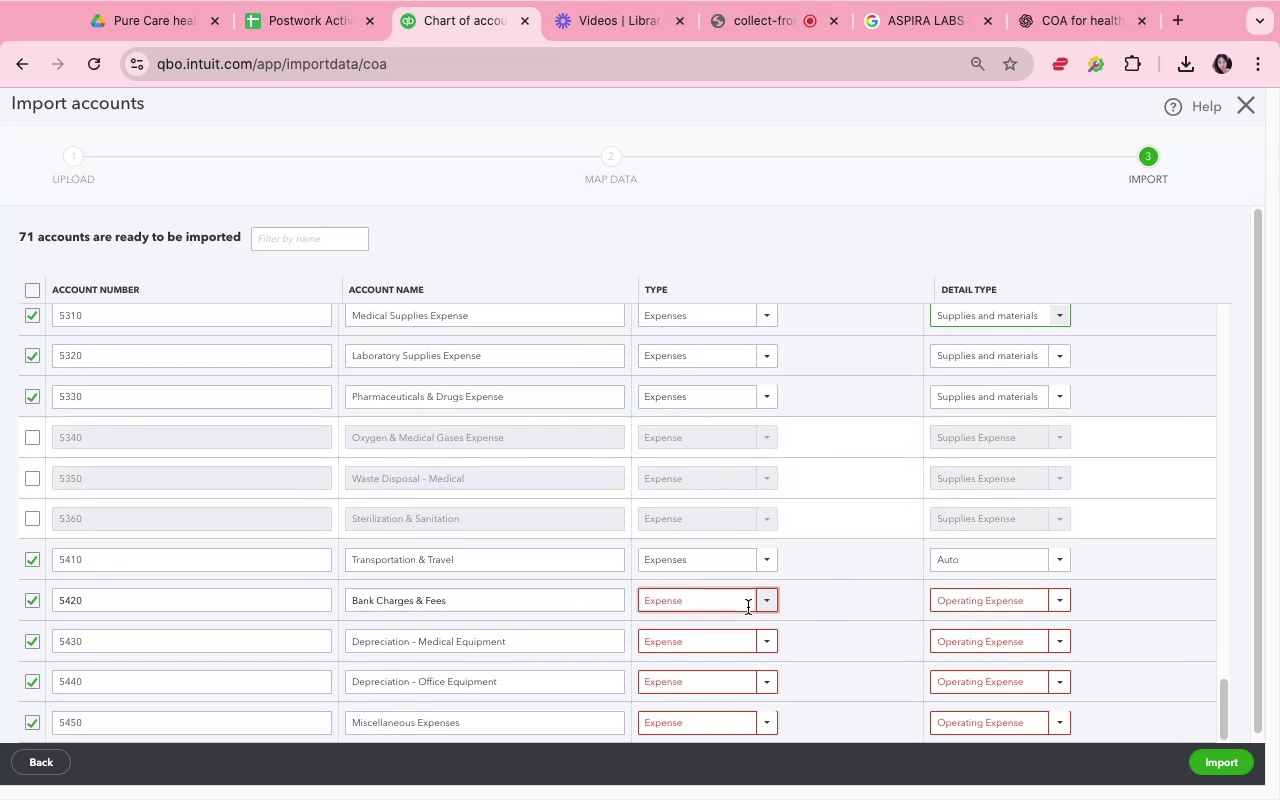 
left_click([763, 604])
 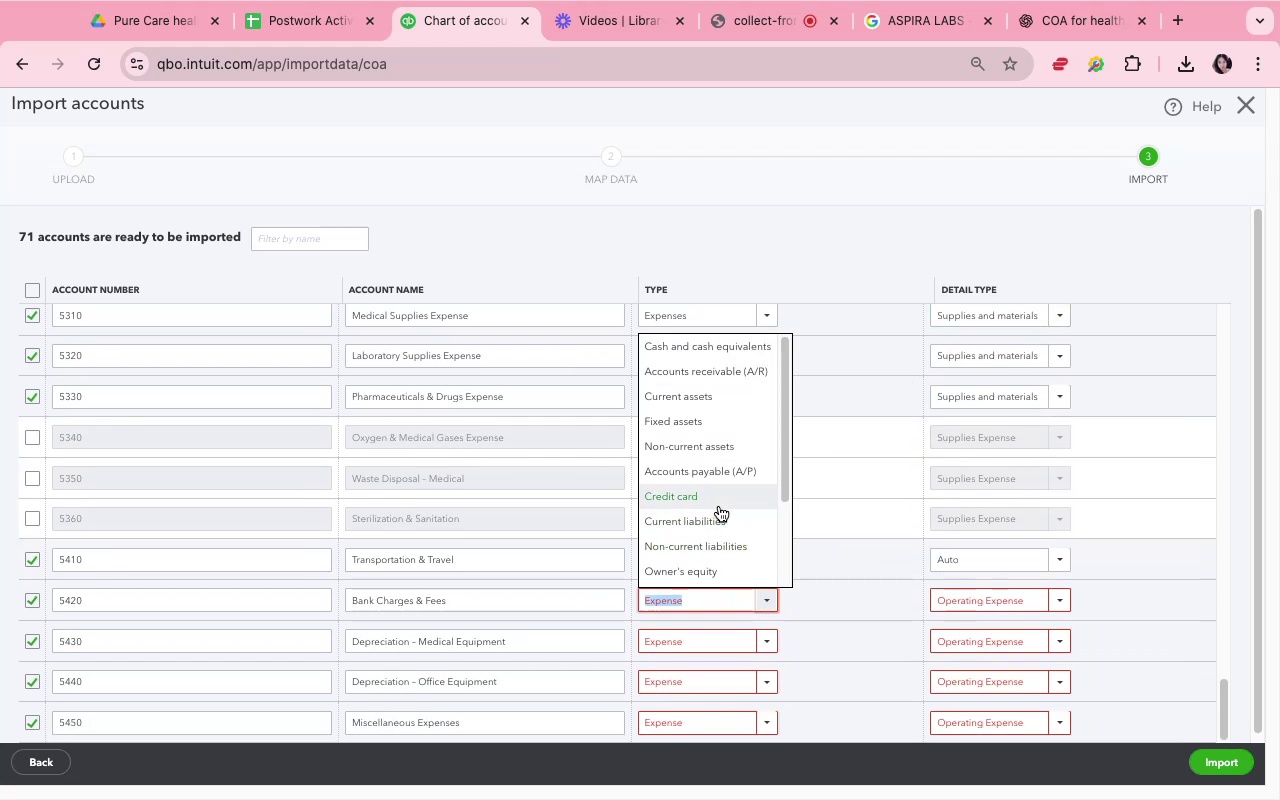 
scroll: coordinate [715, 431], scroll_direction: down, amount: 7.0
 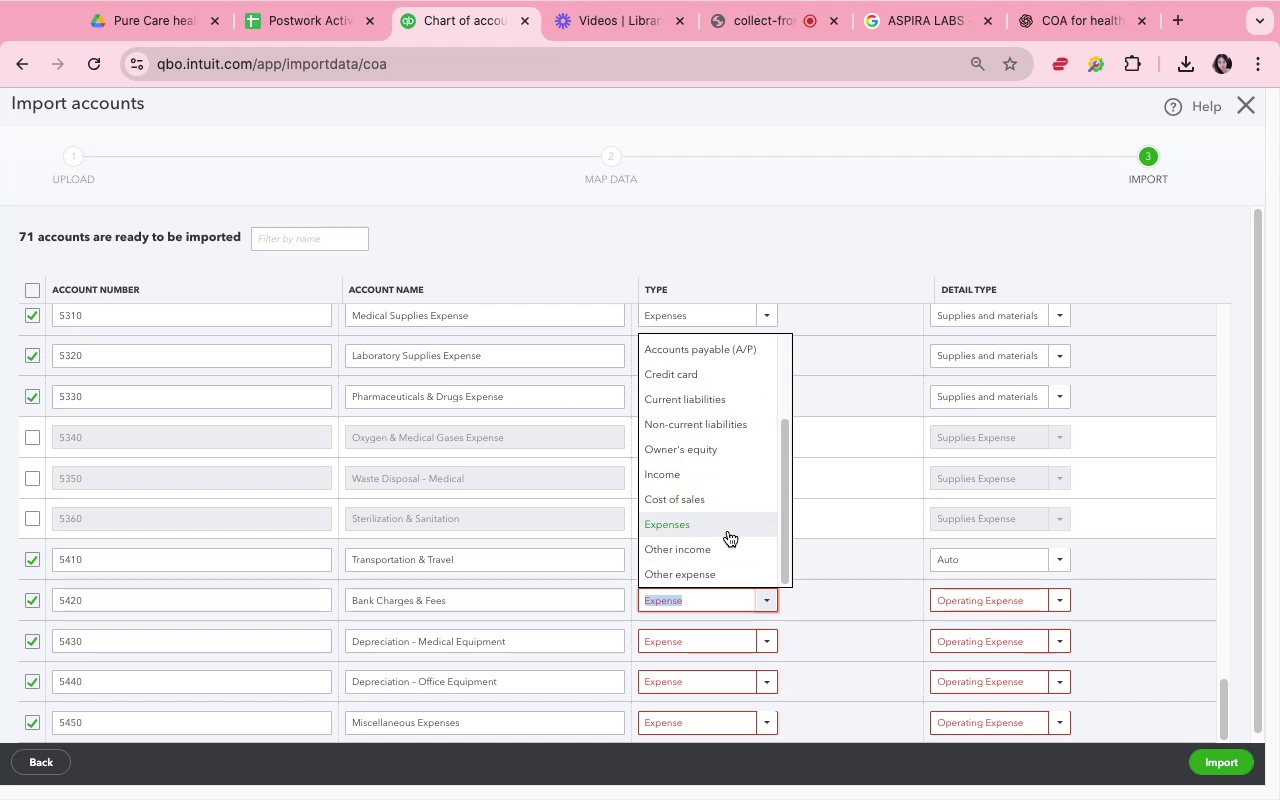 
left_click([729, 531])
 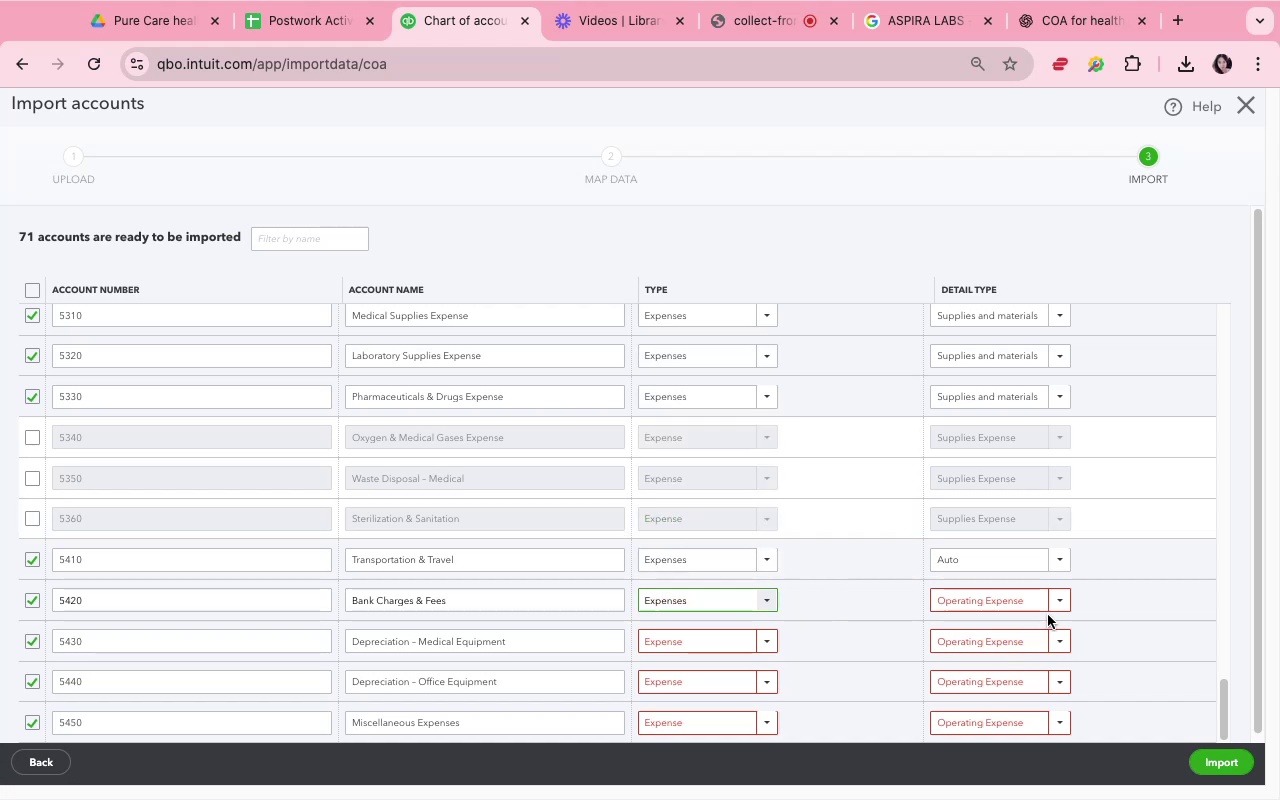 
left_click([1055, 609])
 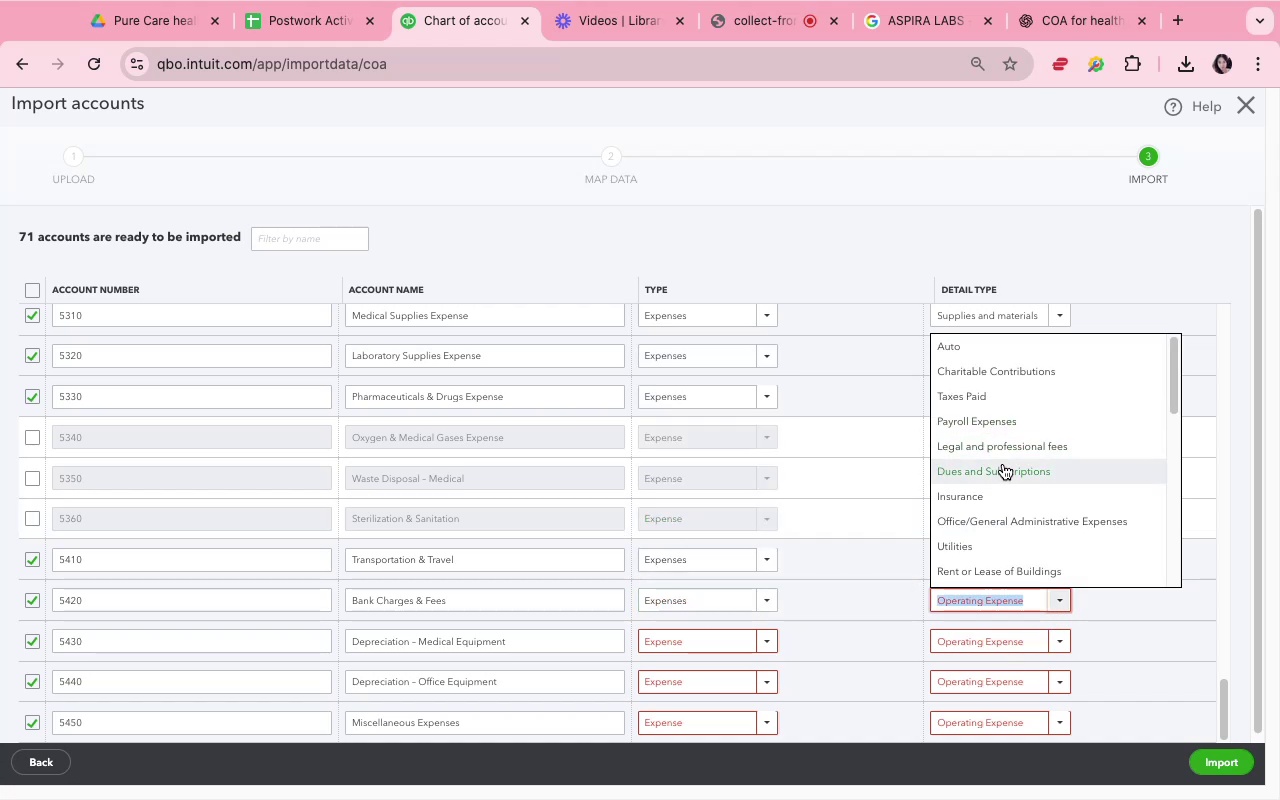 
scroll: coordinate [1022, 534], scroll_direction: down, amount: 8.0
 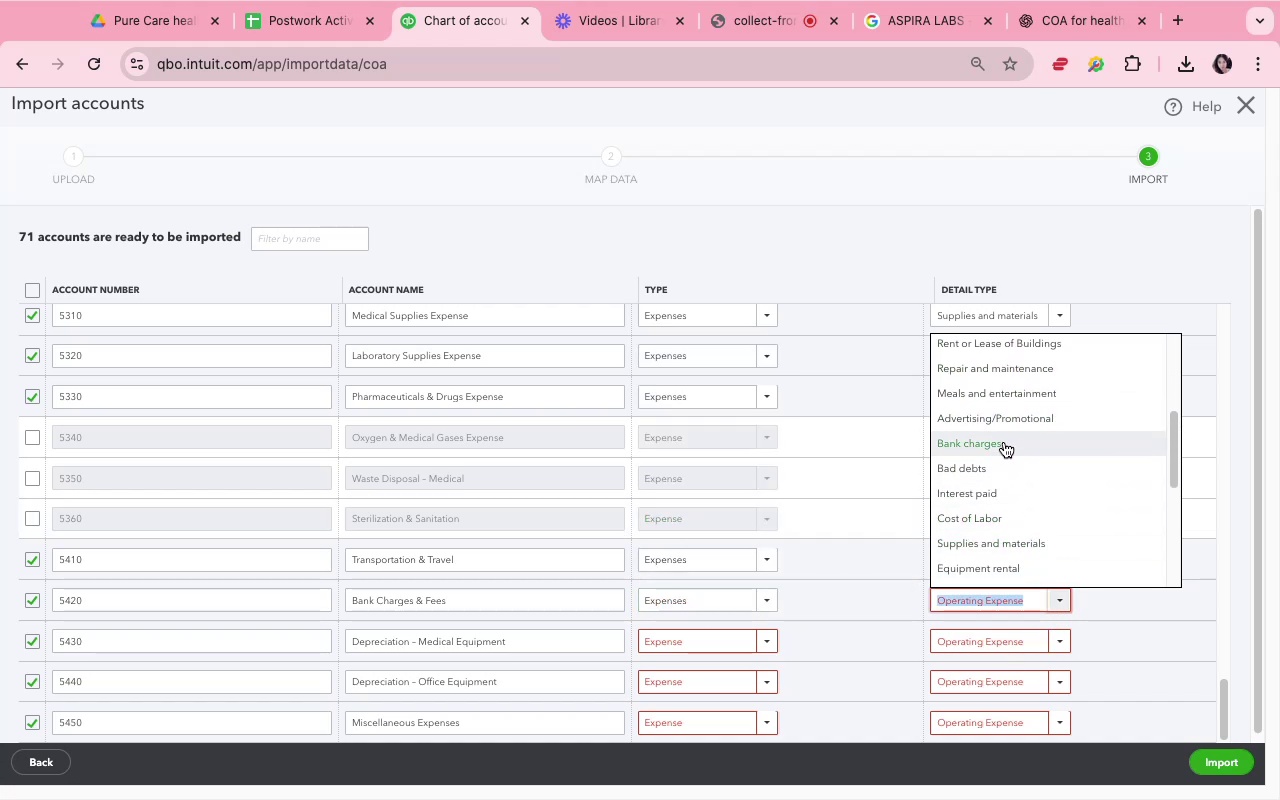 
left_click([1004, 441])
 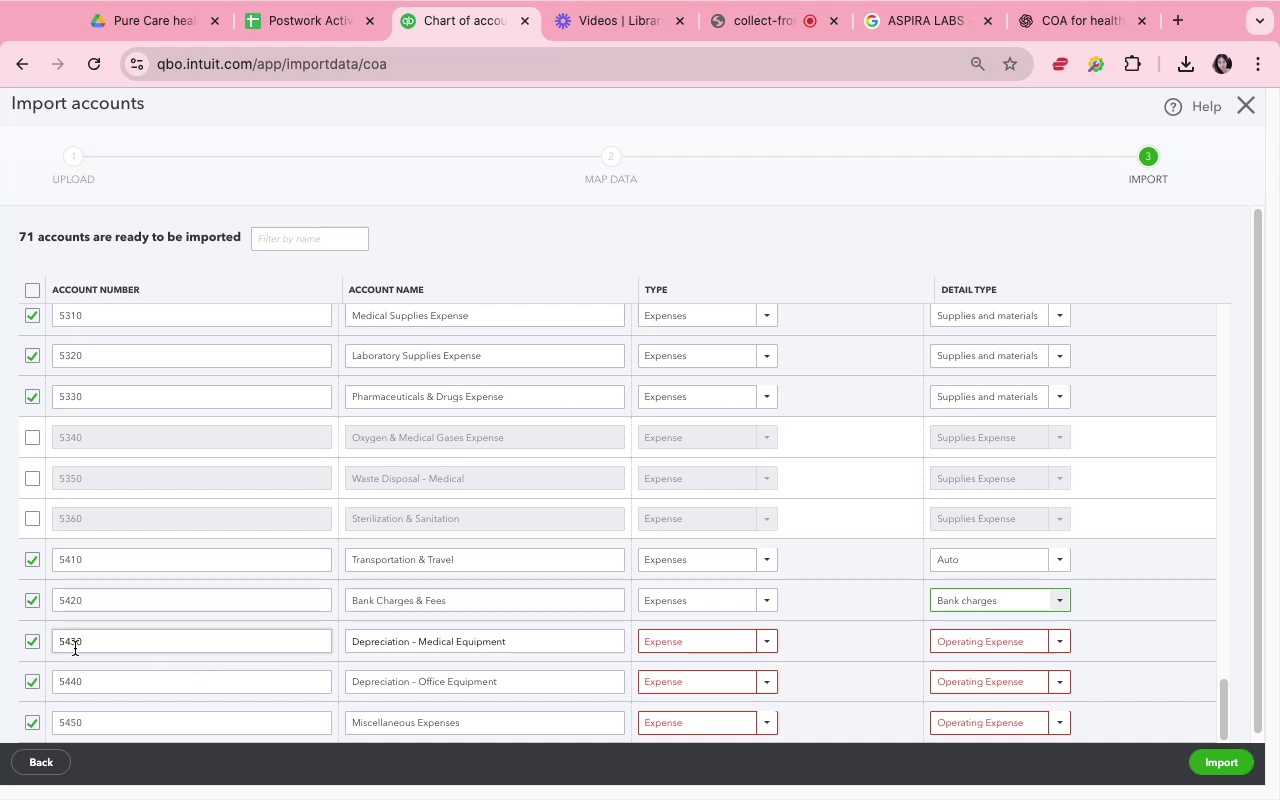 
left_click([34, 643])
 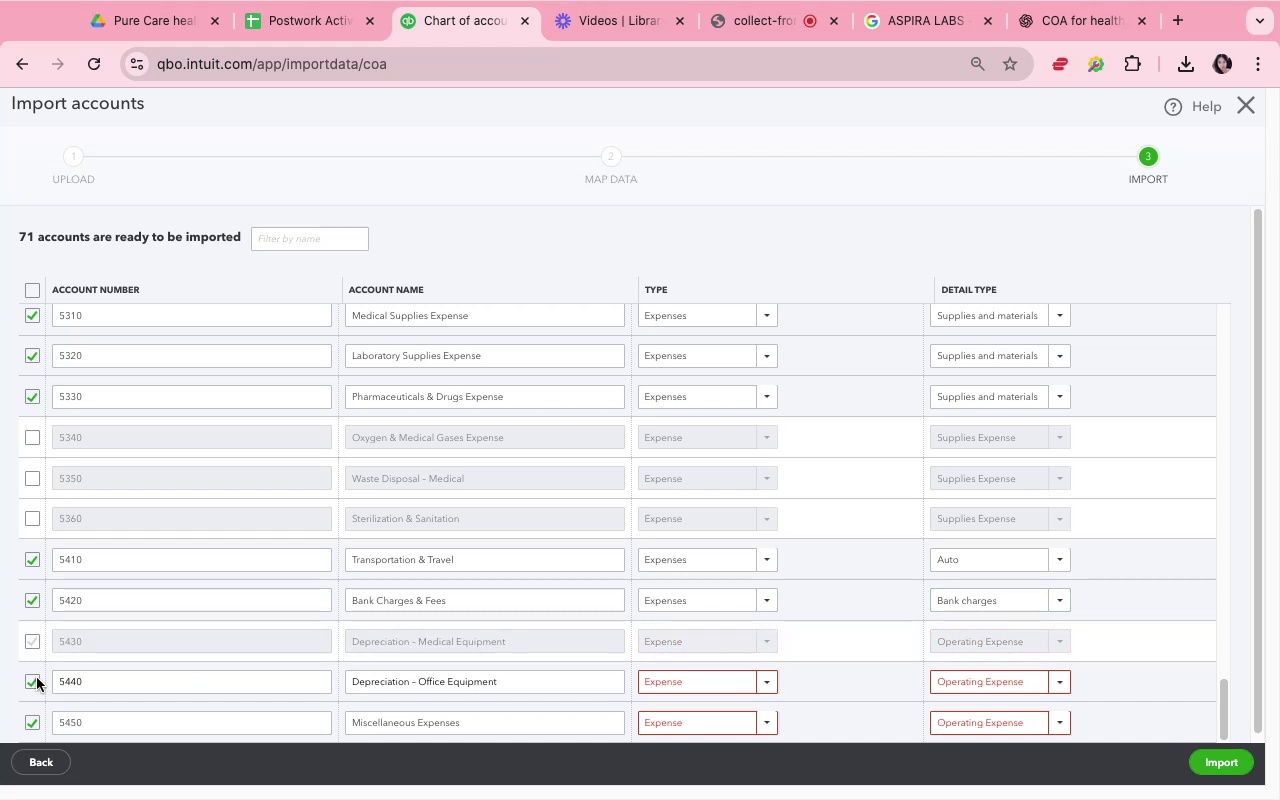 
left_click([37, 678])
 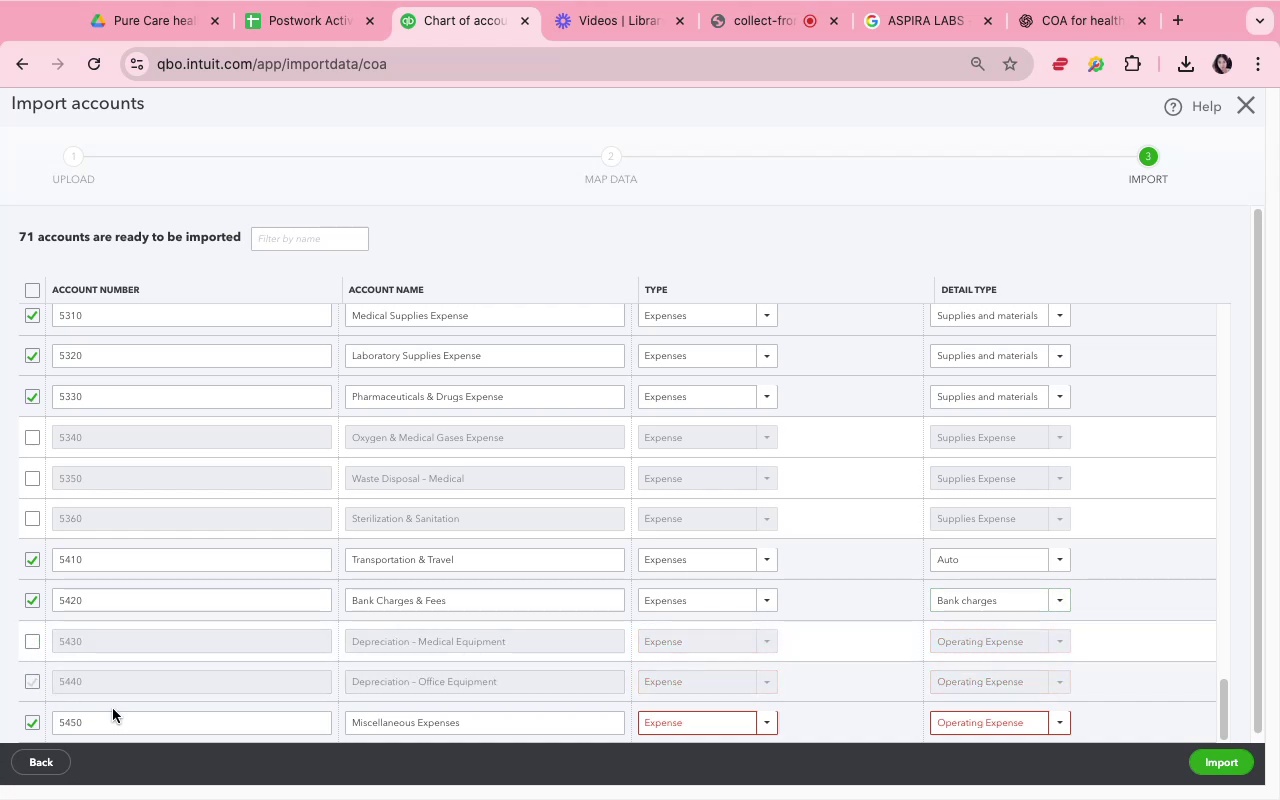 
scroll: coordinate [260, 732], scroll_direction: down, amount: 9.0
 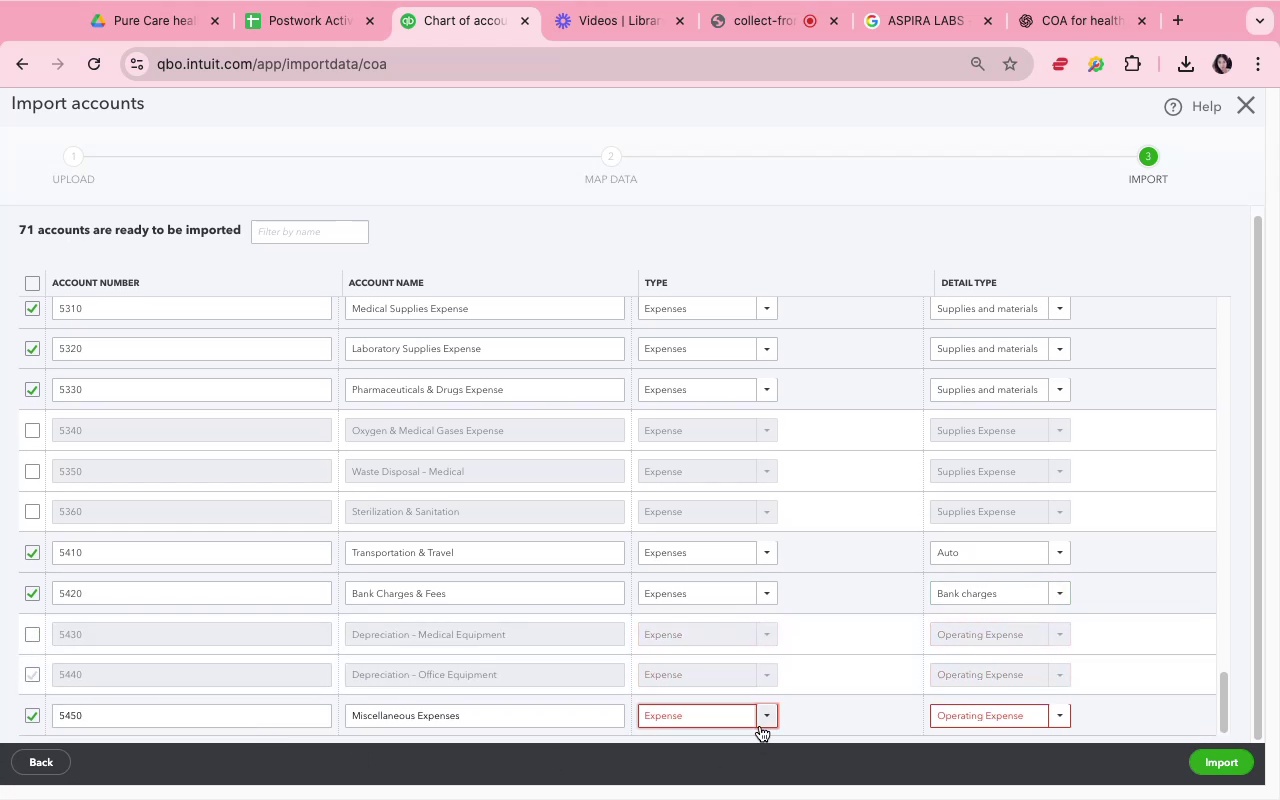 
left_click([772, 715])
 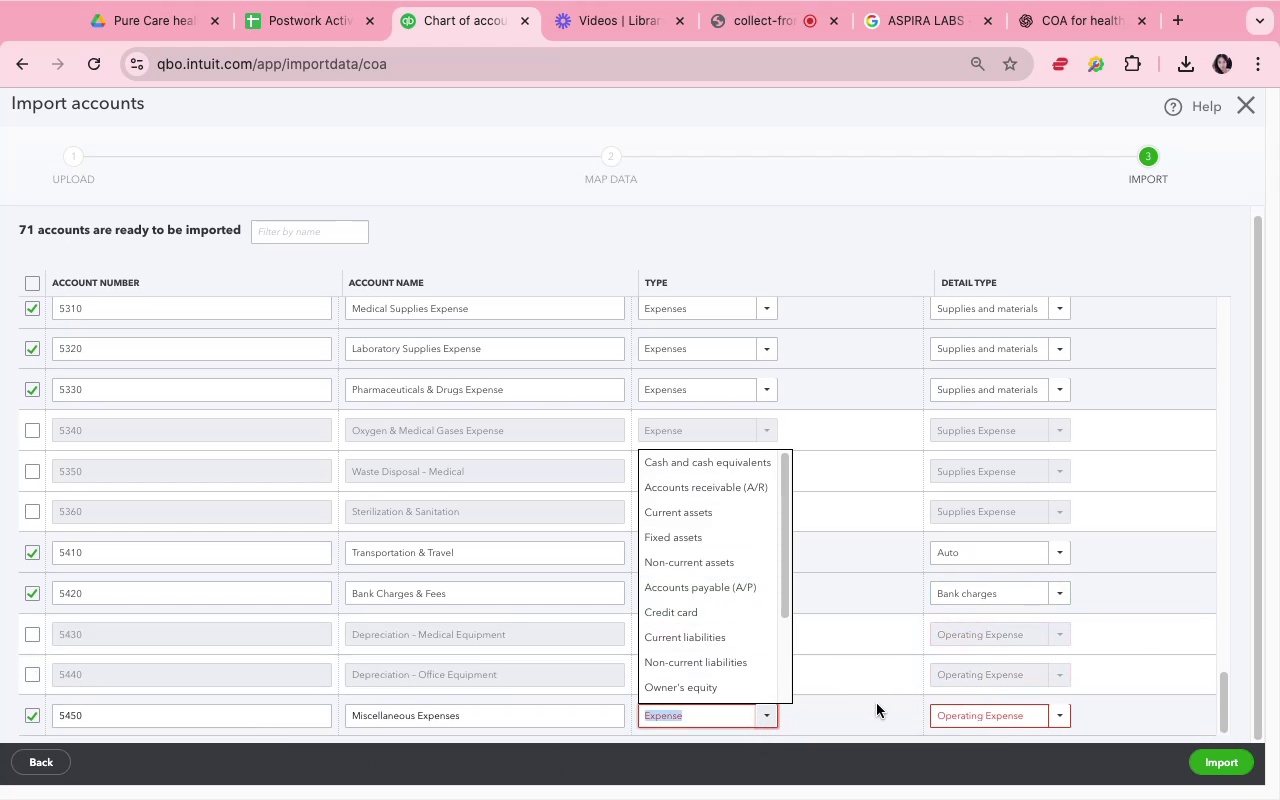 
scroll: coordinate [718, 652], scroll_direction: down, amount: 6.0
 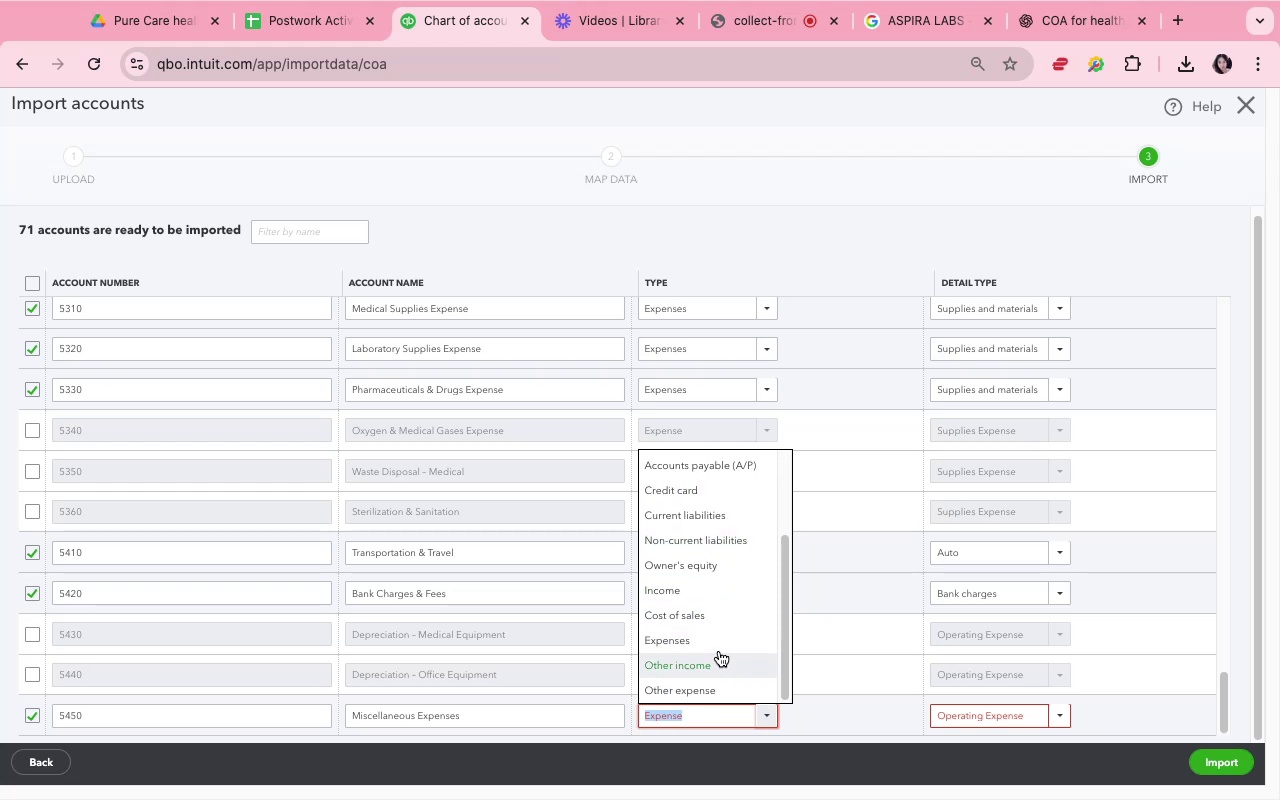 
left_click([719, 645])
 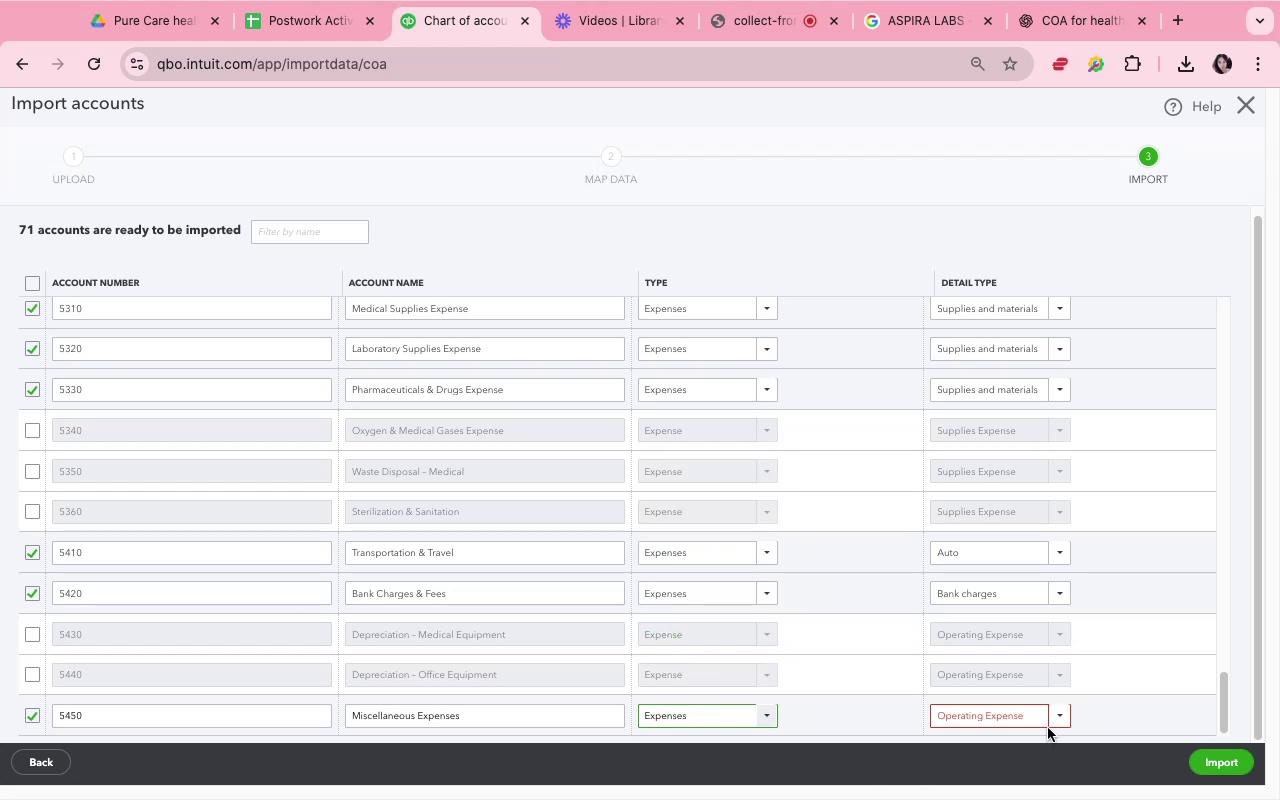 
left_click([1050, 727])
 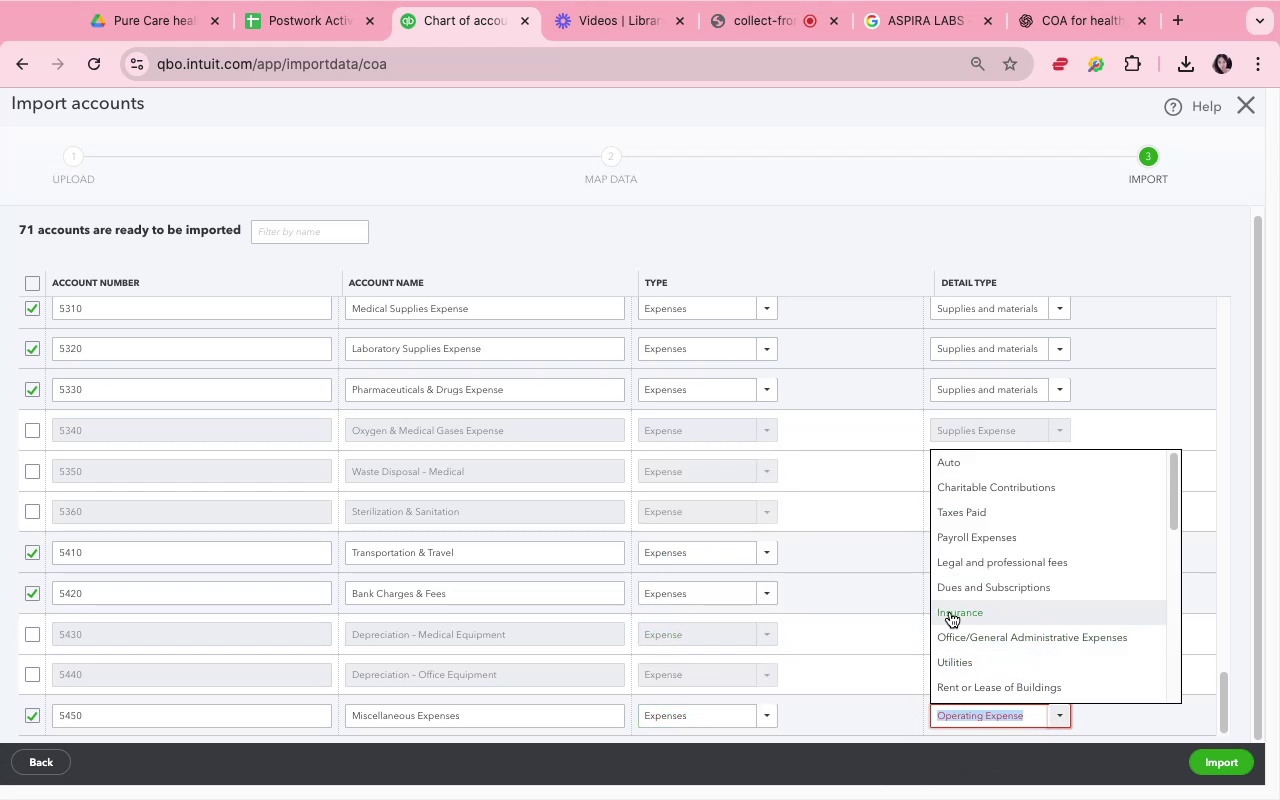 
wait(8.35)
 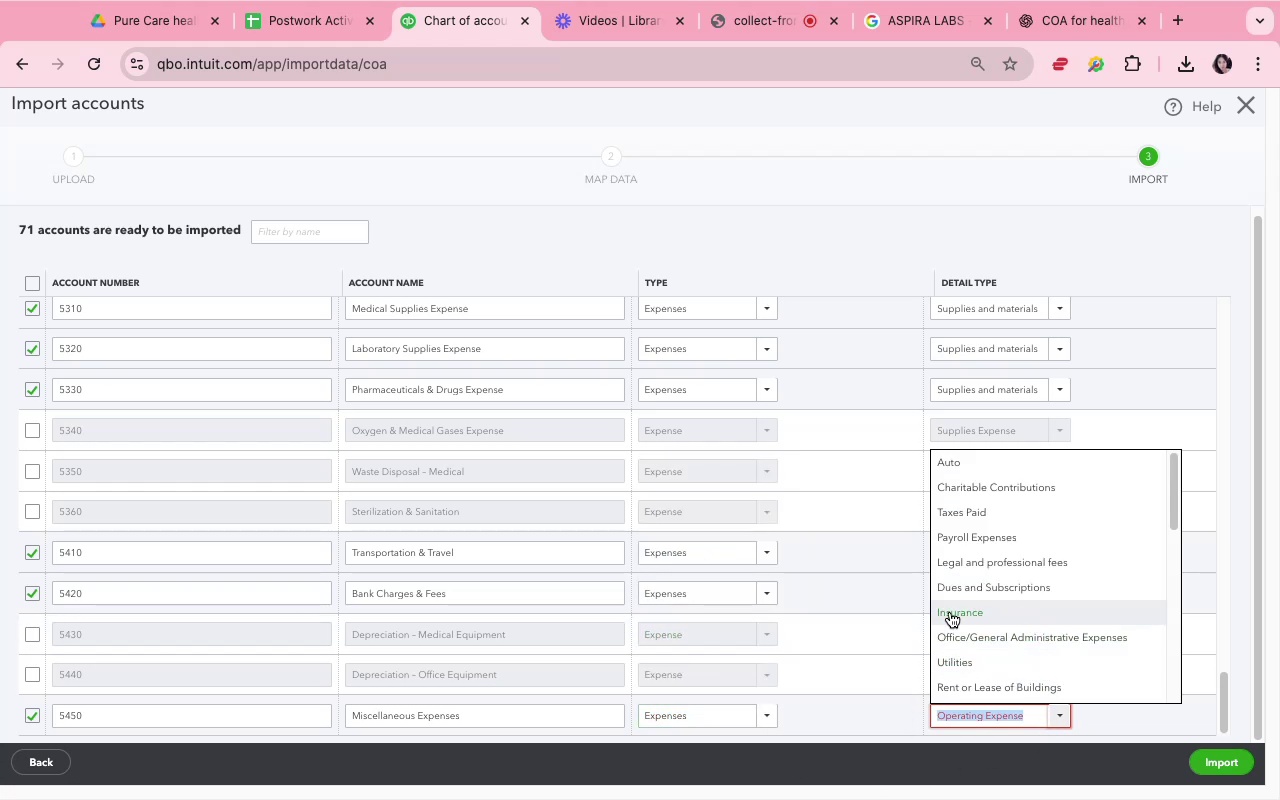 
scroll: coordinate [1059, 672], scroll_direction: down, amount: 10.0
 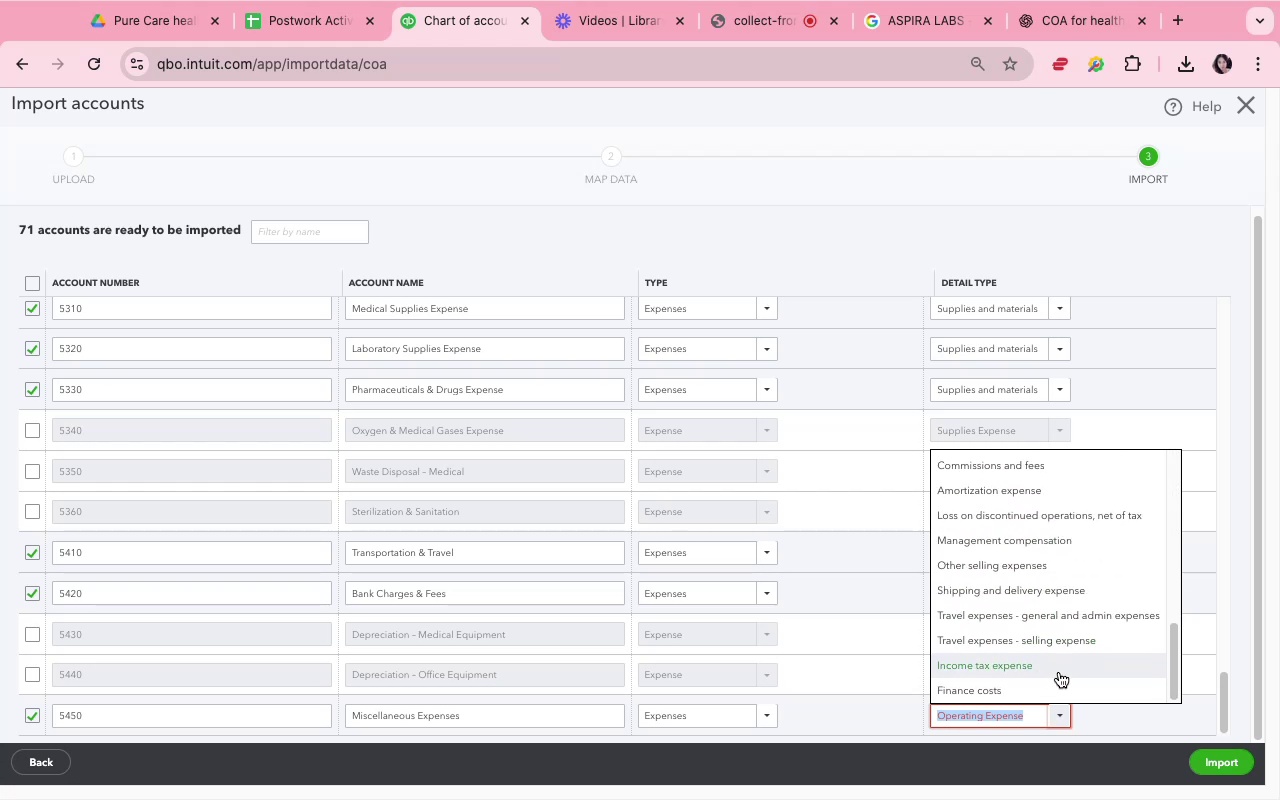 
scroll: coordinate [1056, 667], scroll_direction: up, amount: 4.0
 